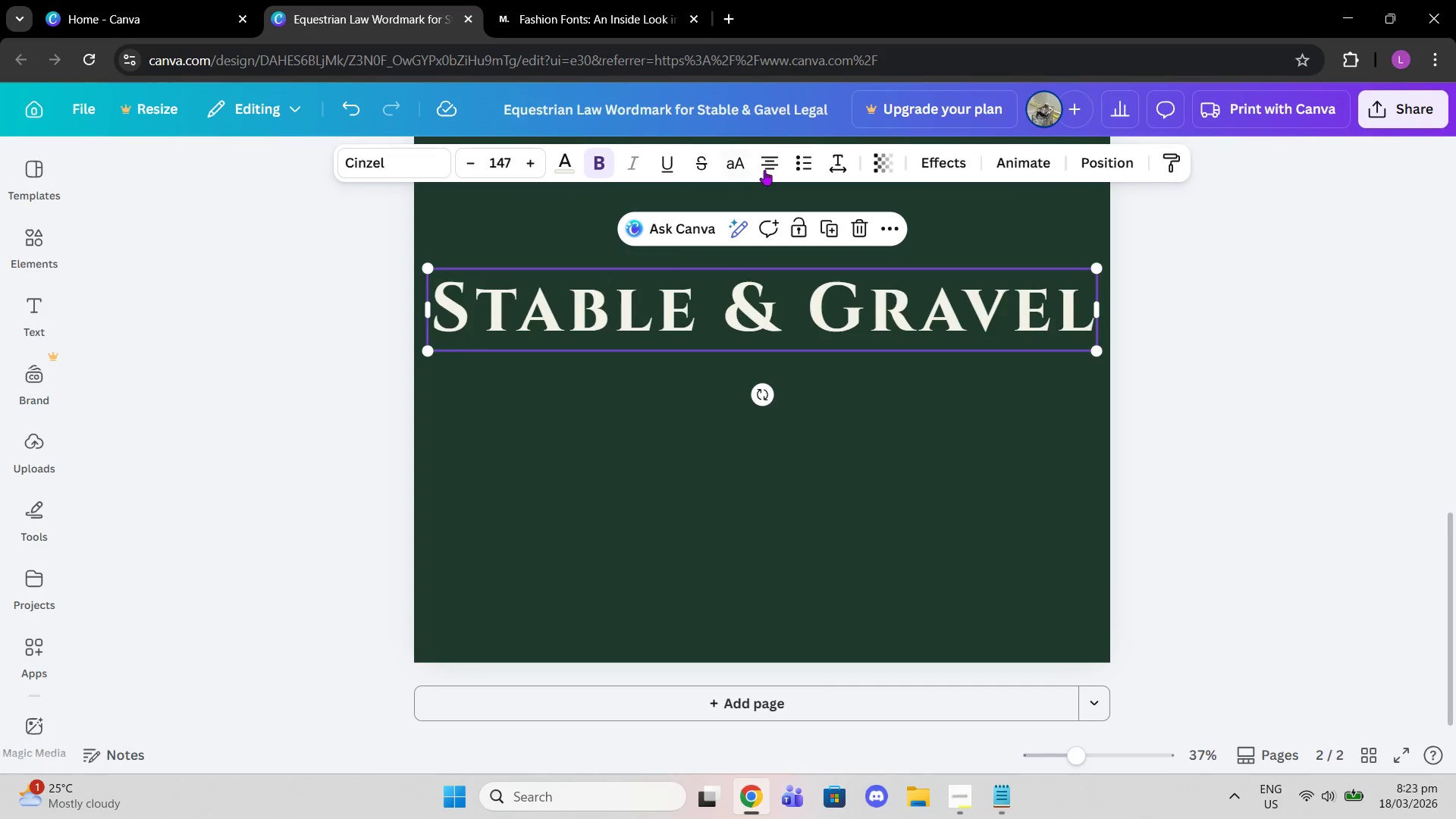 
left_click([839, 160])
 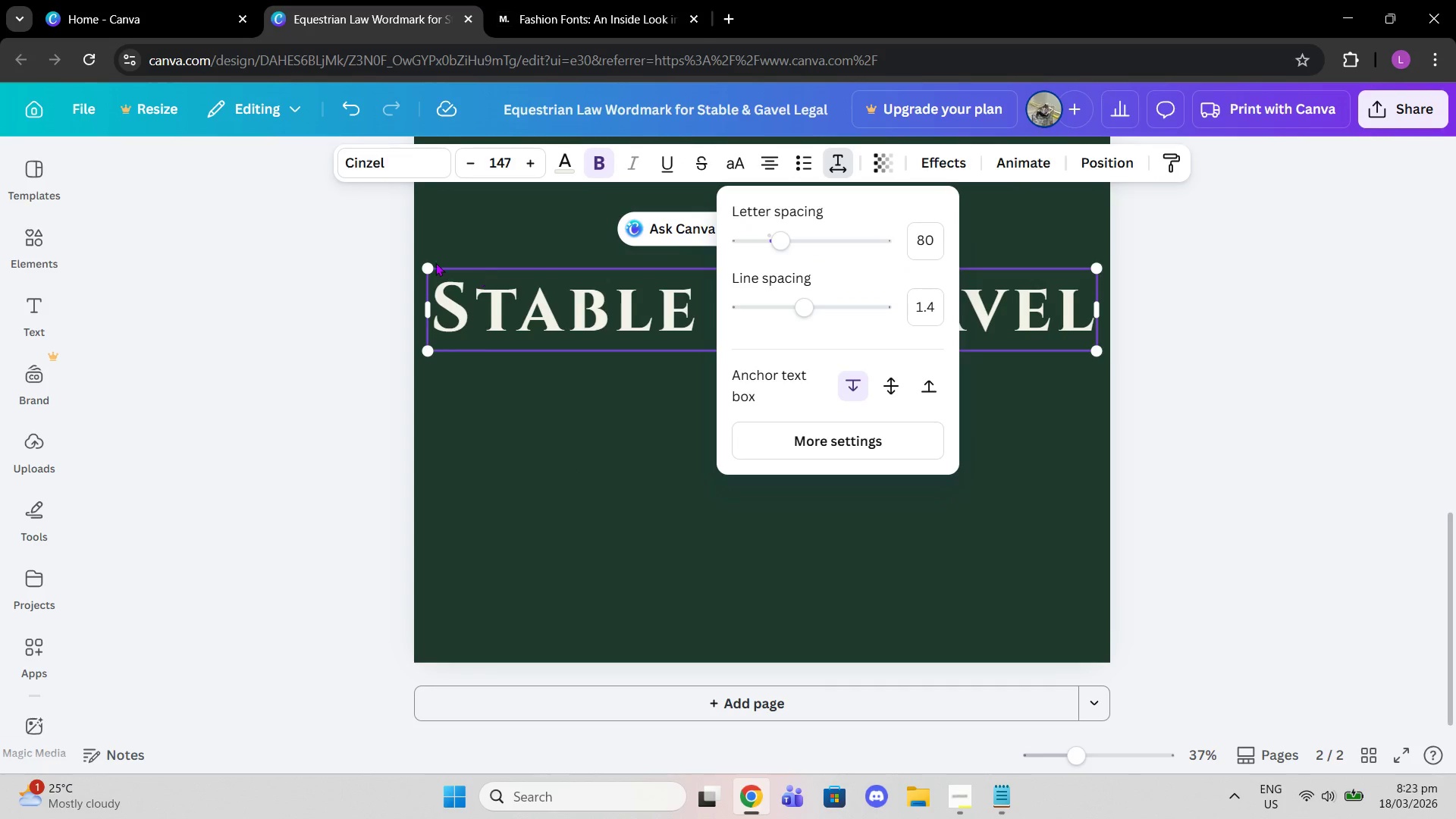 
left_click_drag(start_coordinate=[427, 262], to_coordinate=[516, 284])
 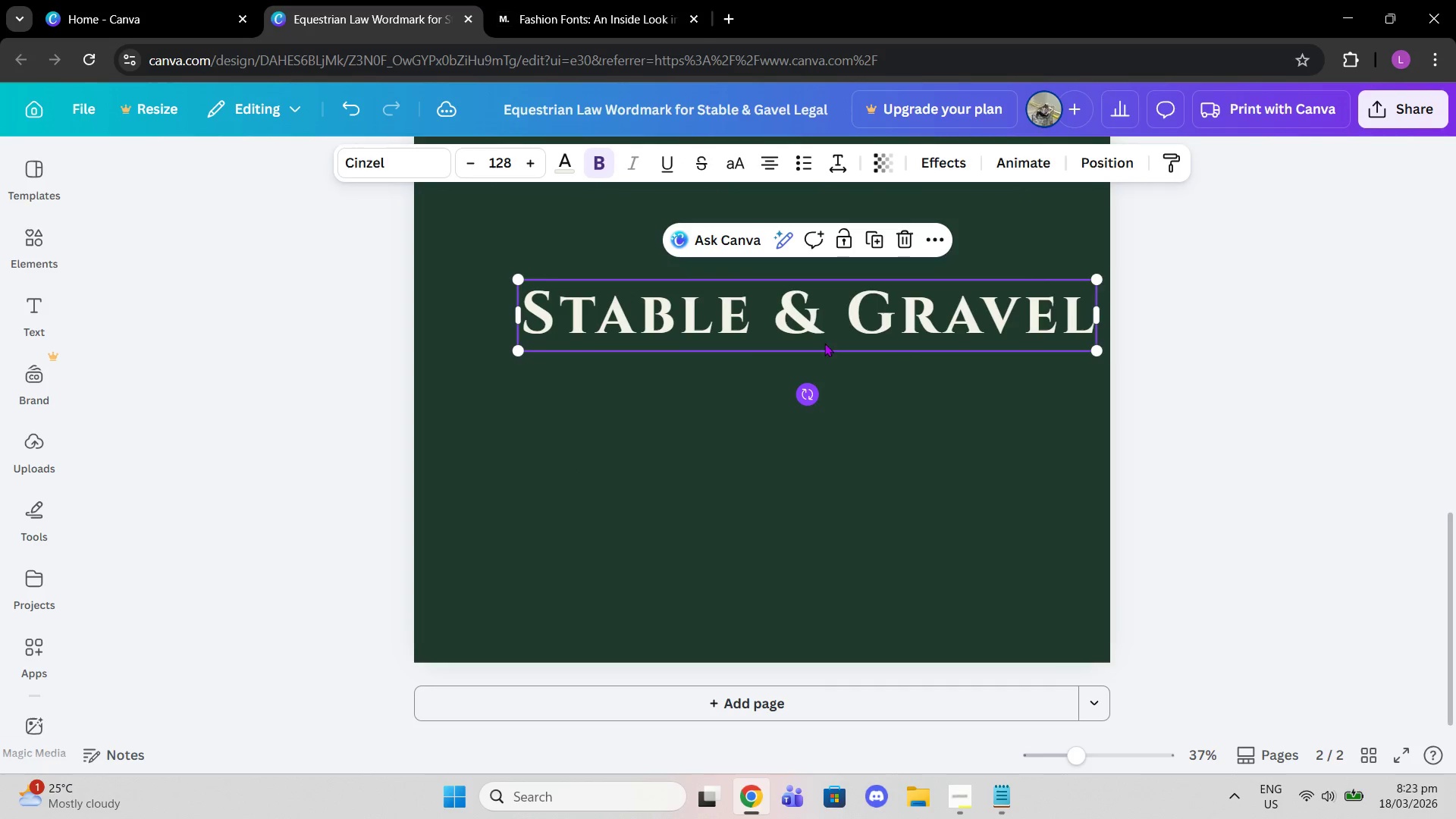 
left_click_drag(start_coordinate=[830, 330], to_coordinate=[787, 329])
 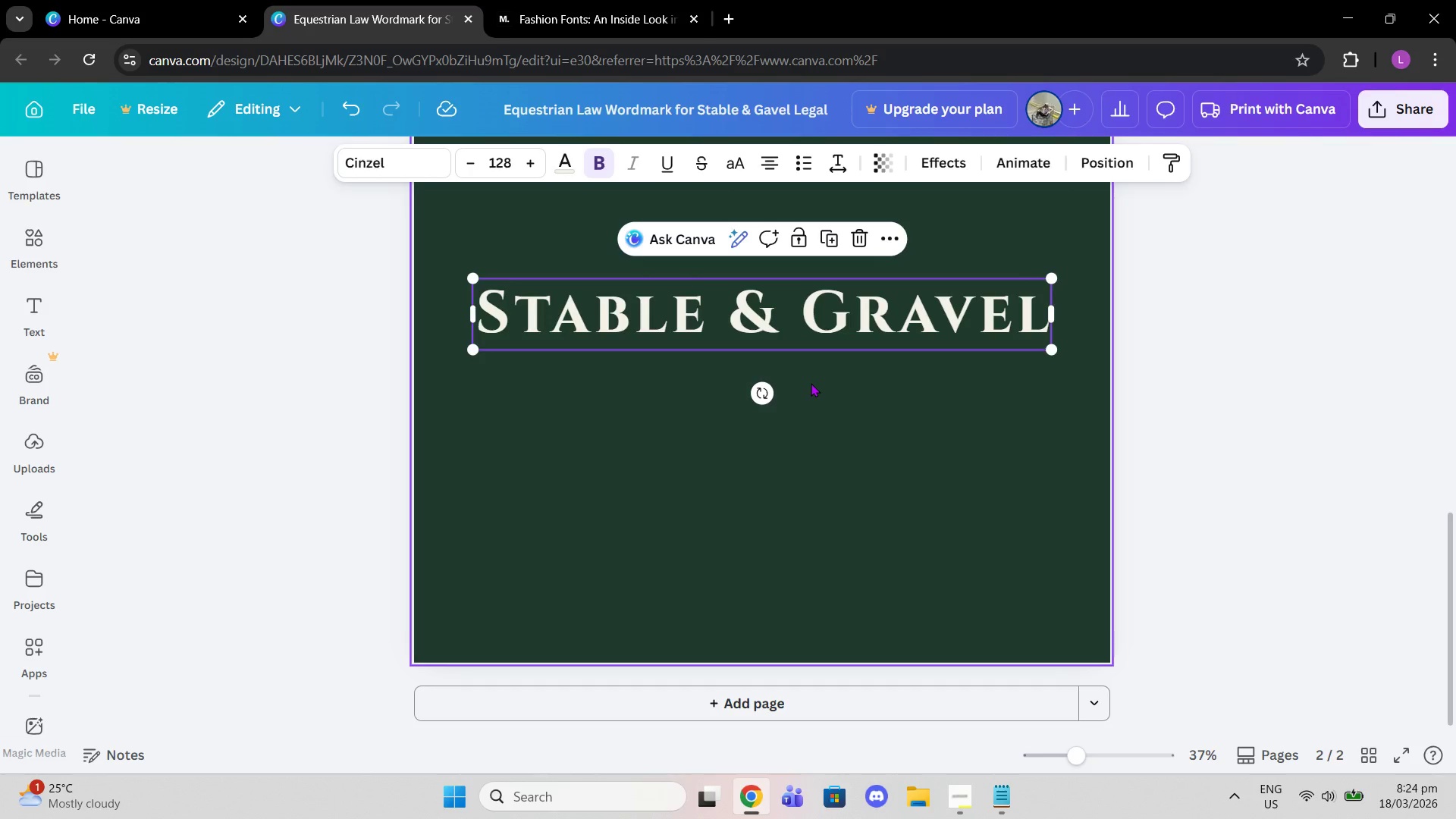 
wait(12.58)
 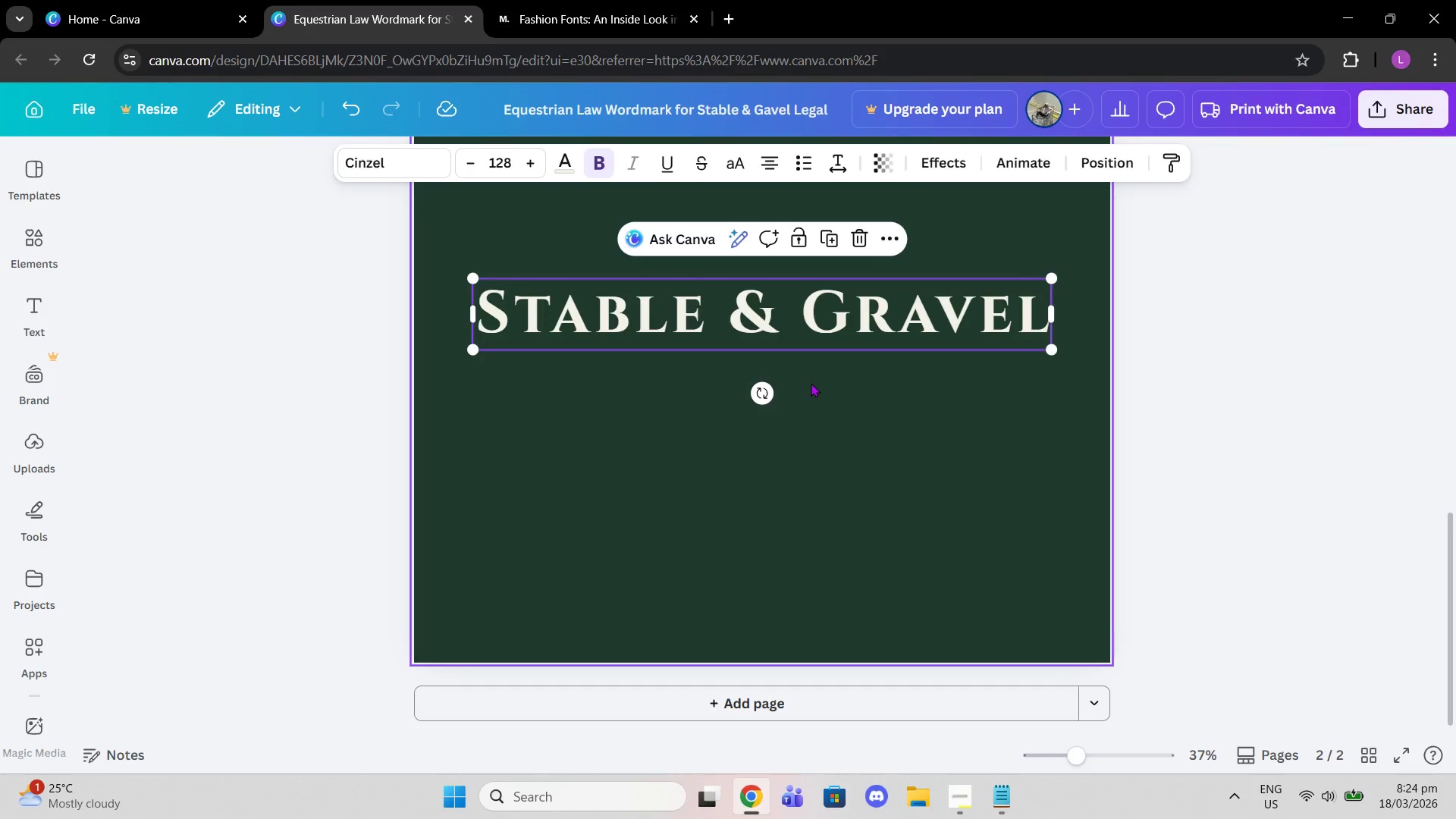 
left_click([603, 161])
 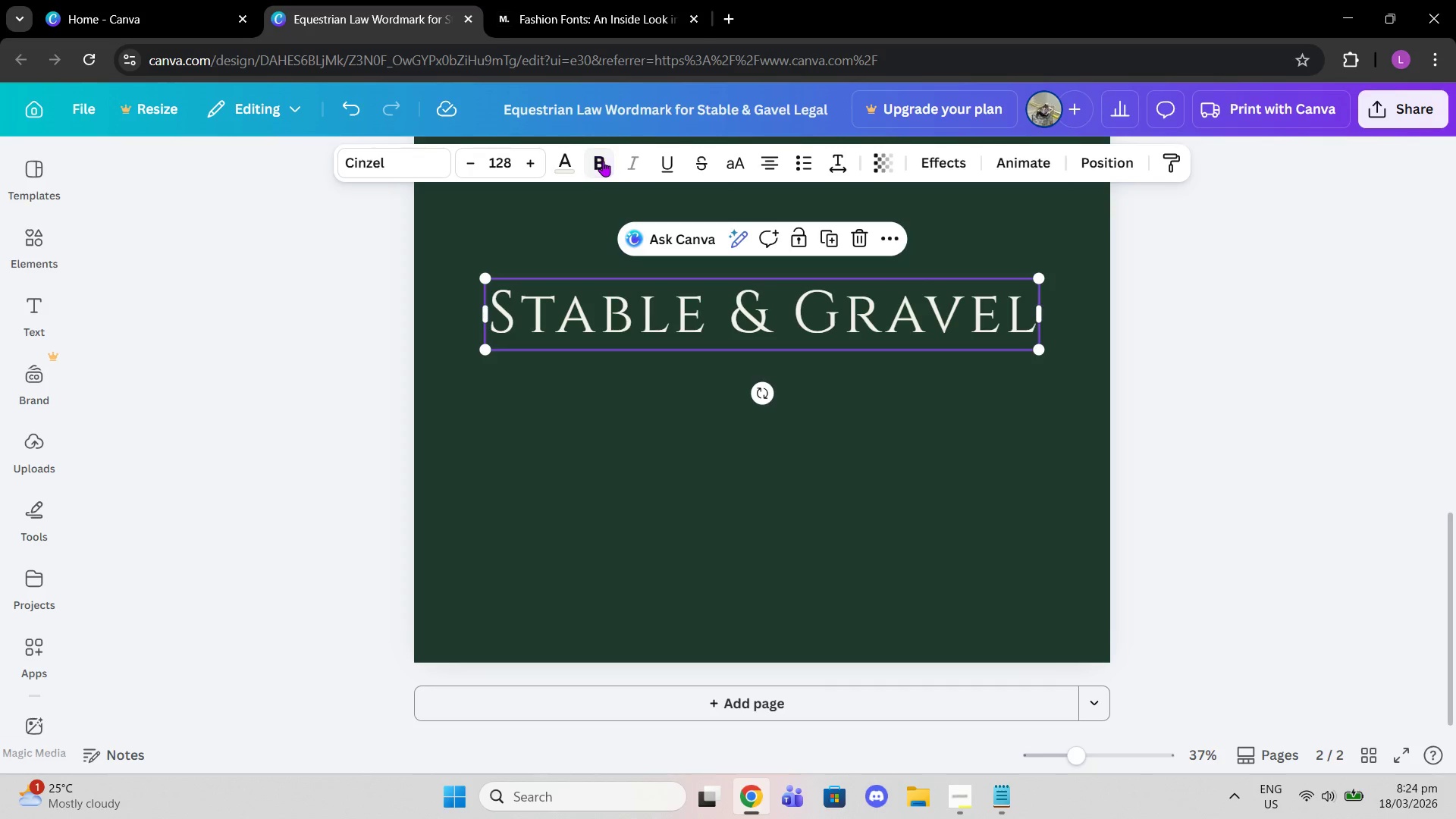 
left_click([603, 161])
 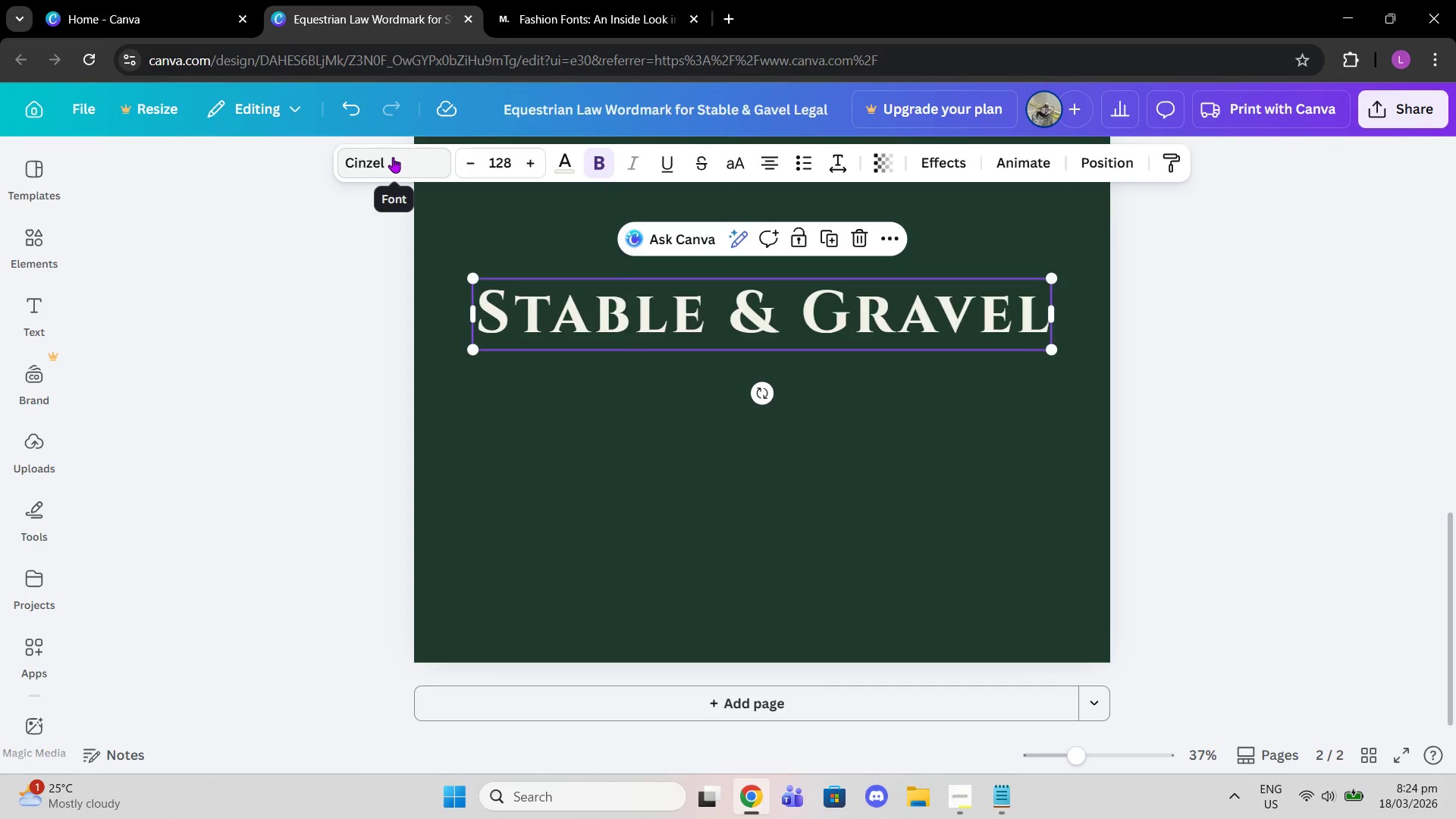 
left_click([588, 0])
 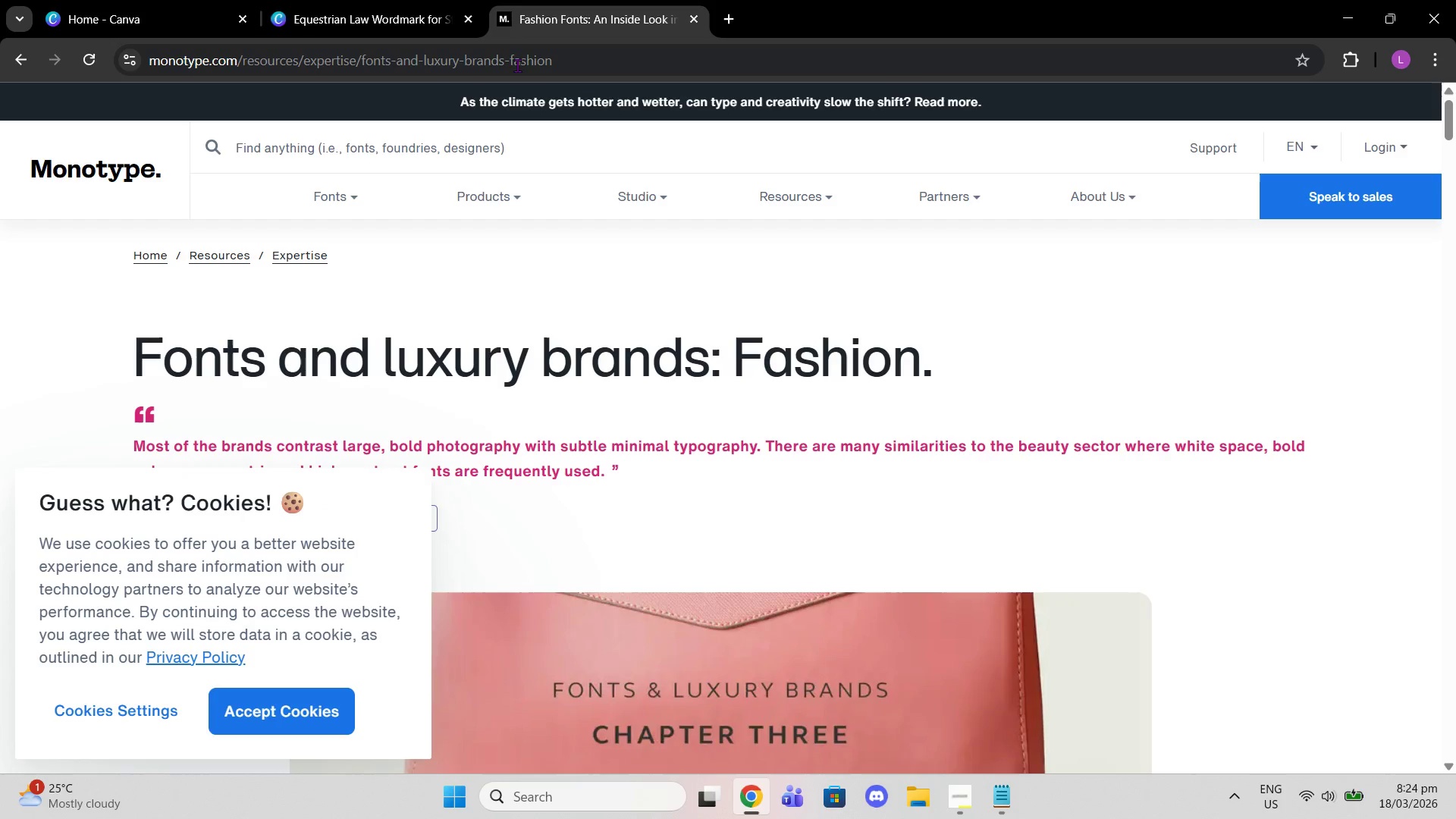 
left_click([513, 61])
 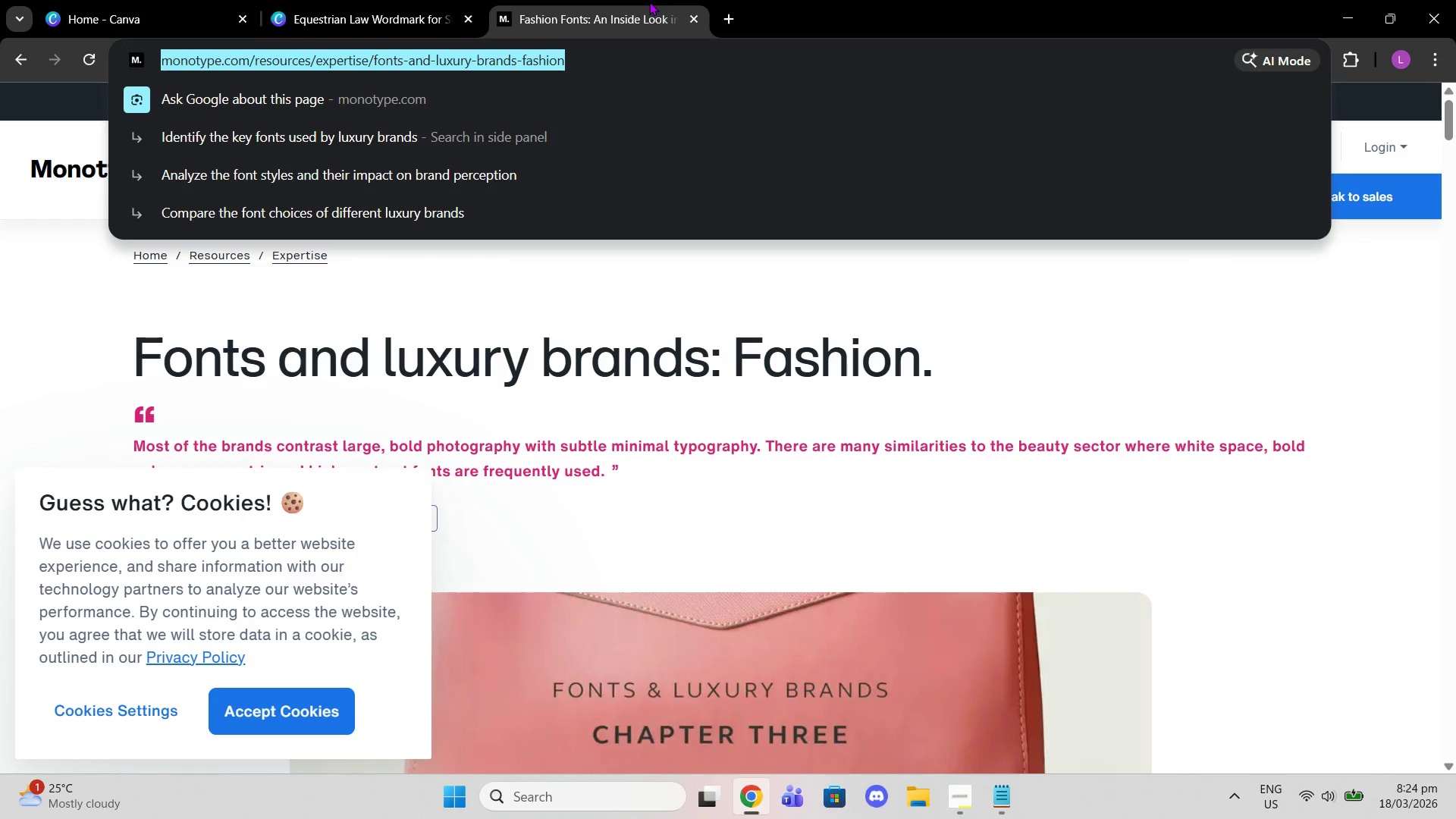 
type(how to semi bold b)
key(Backspace)
type(font in canva)
 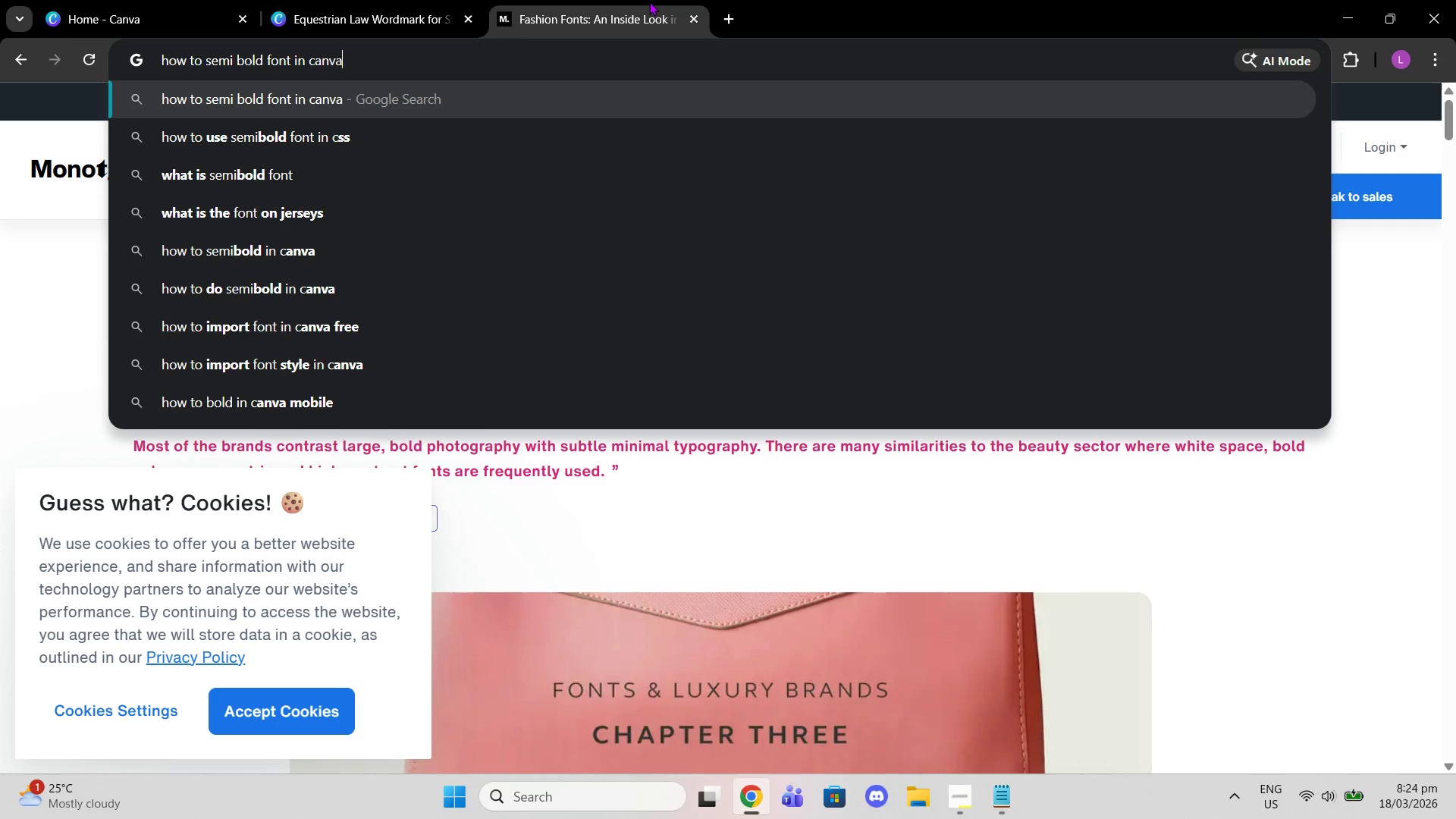 
key(Enter)
 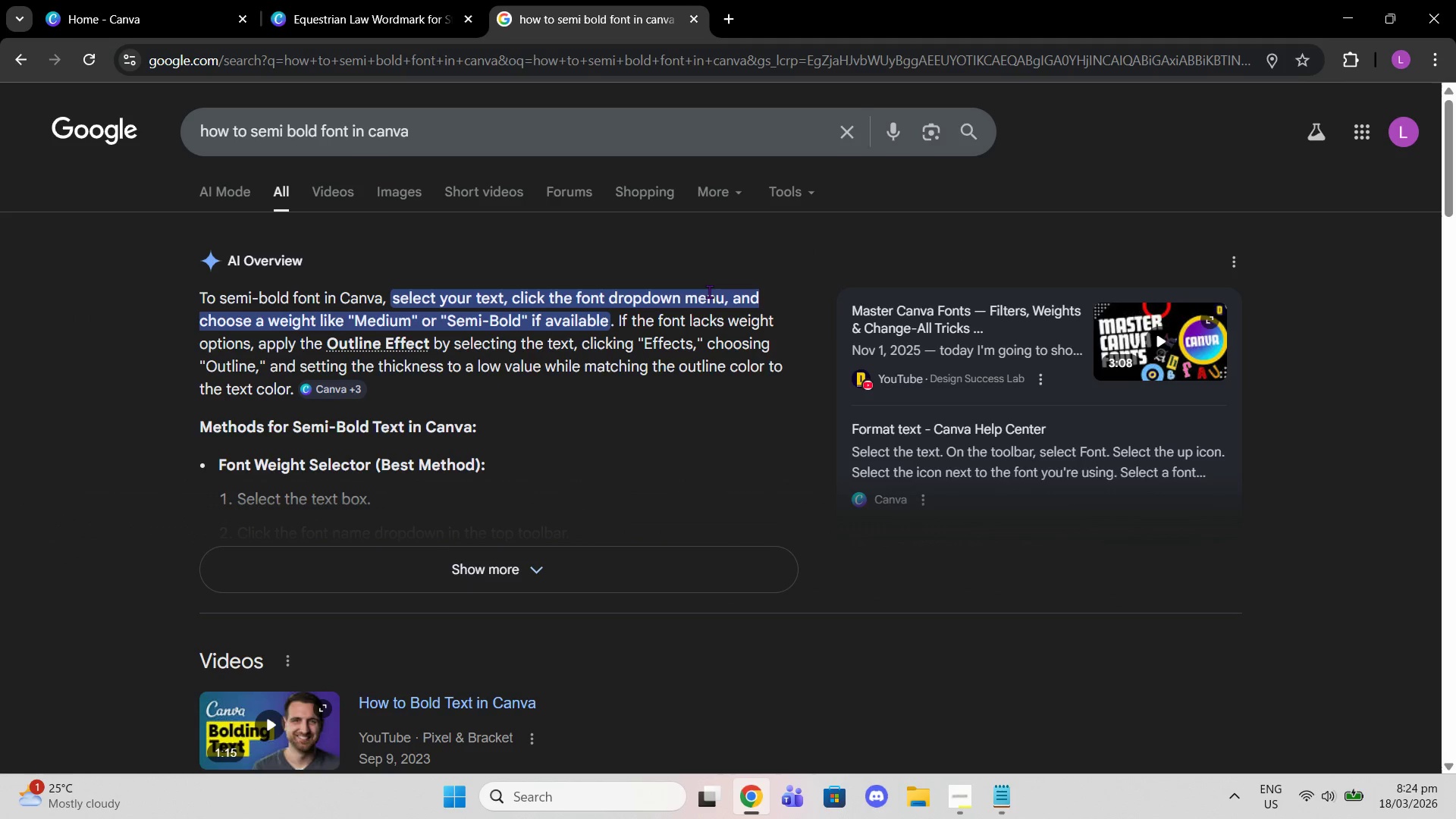 
wait(7.27)
 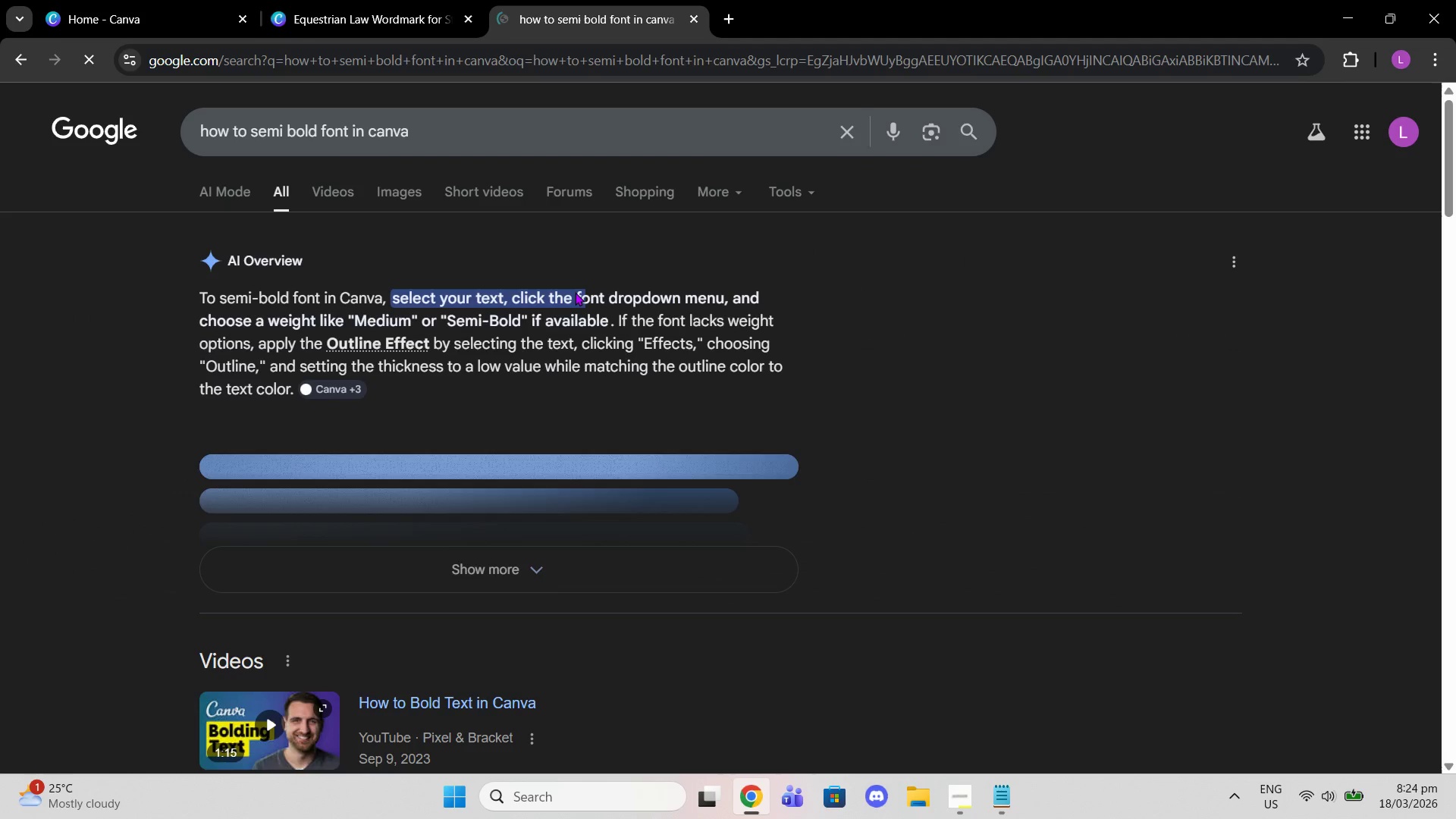 
mouse_move([369, 27])
 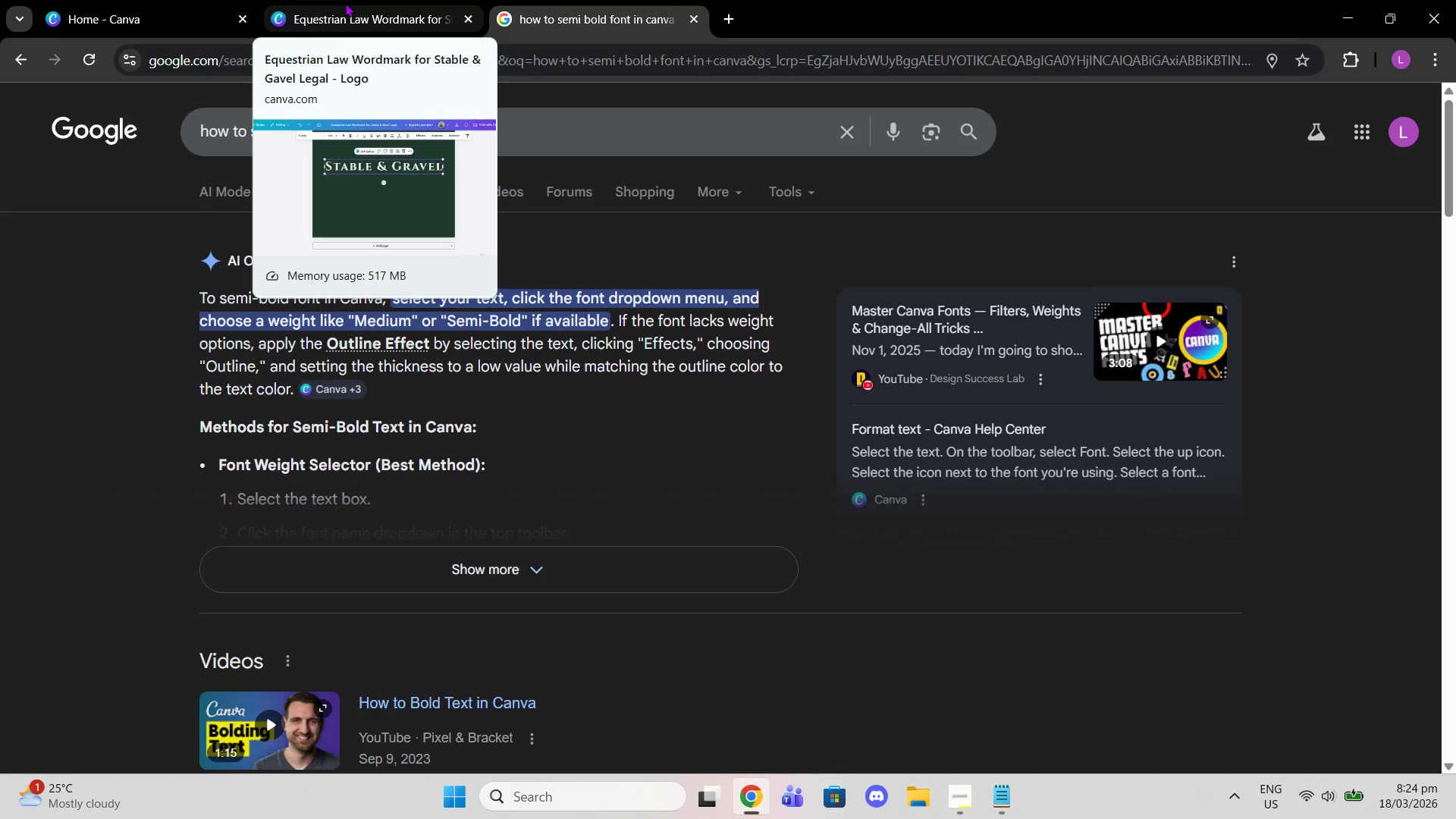 
left_click([345, 3])
 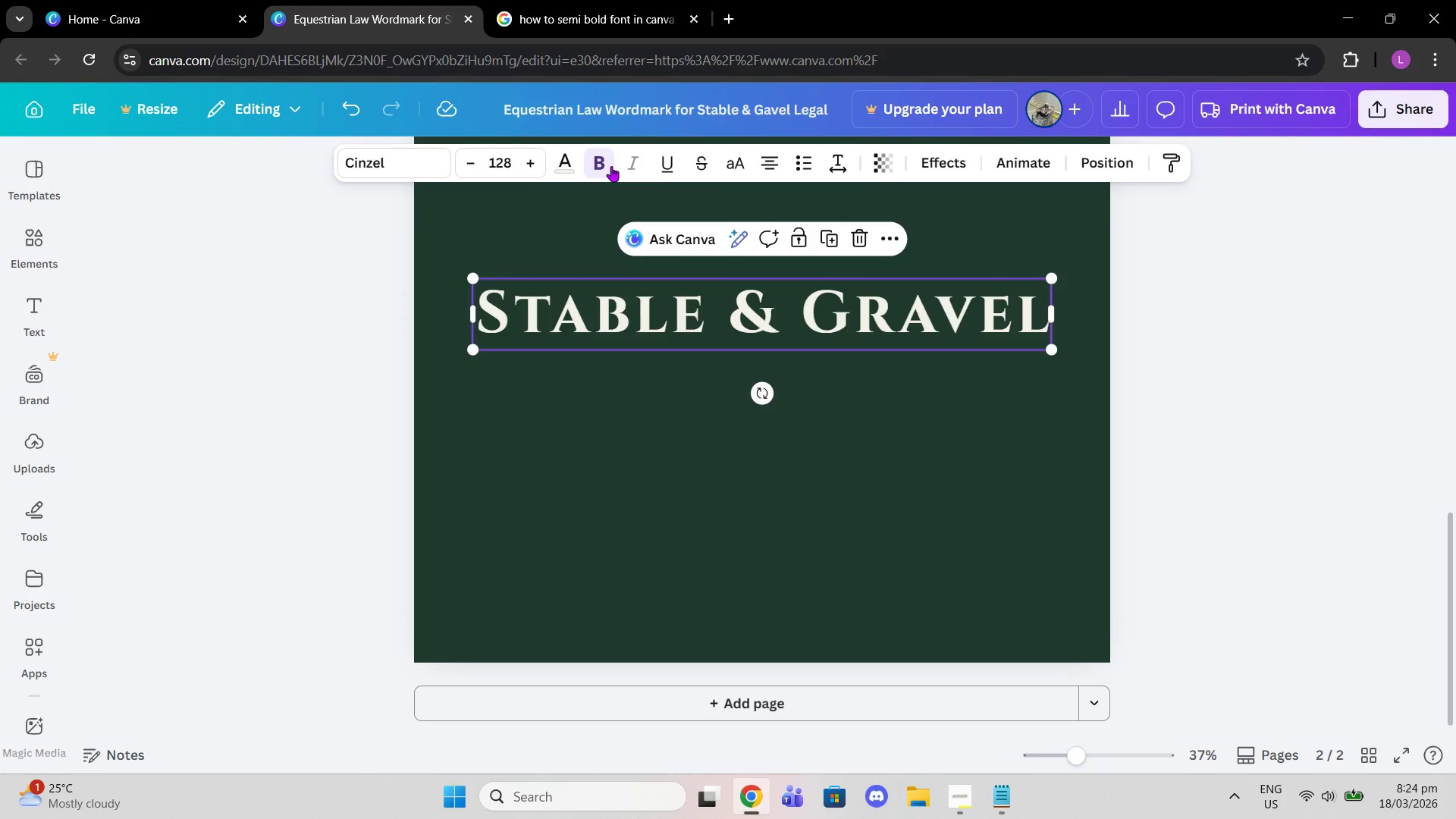 
left_click([601, 163])
 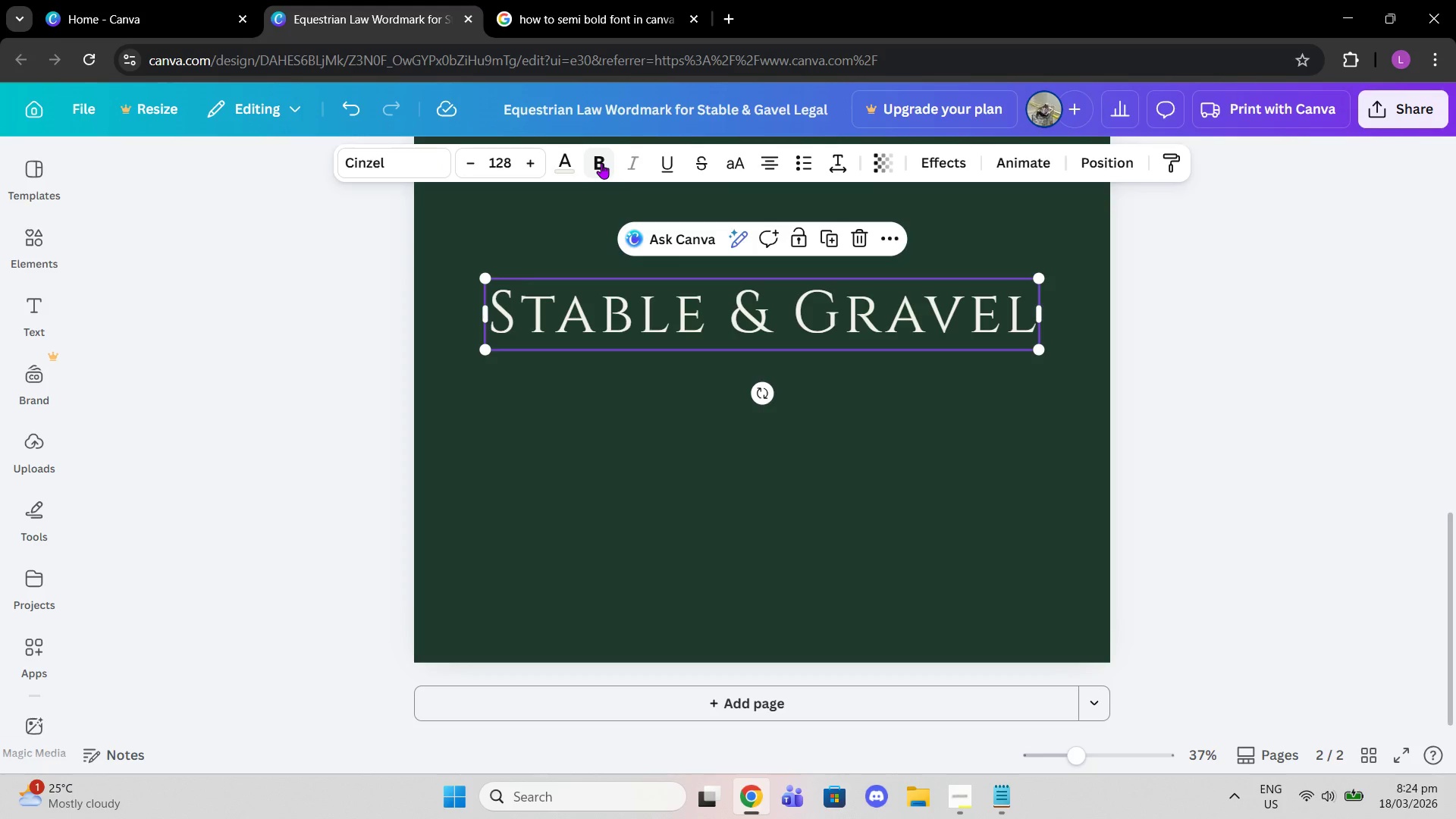 
left_click([601, 163])
 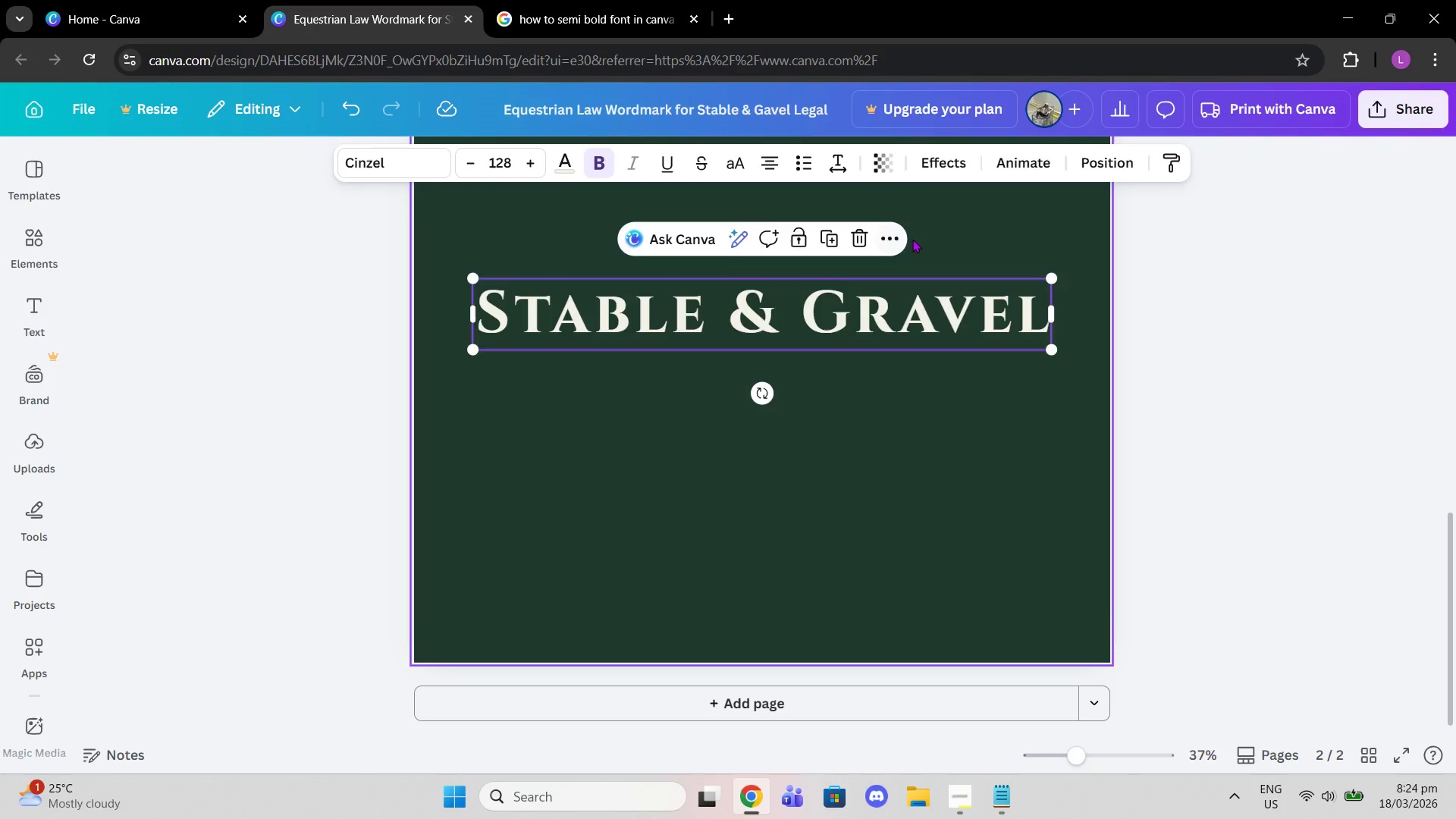 
left_click([891, 234])
 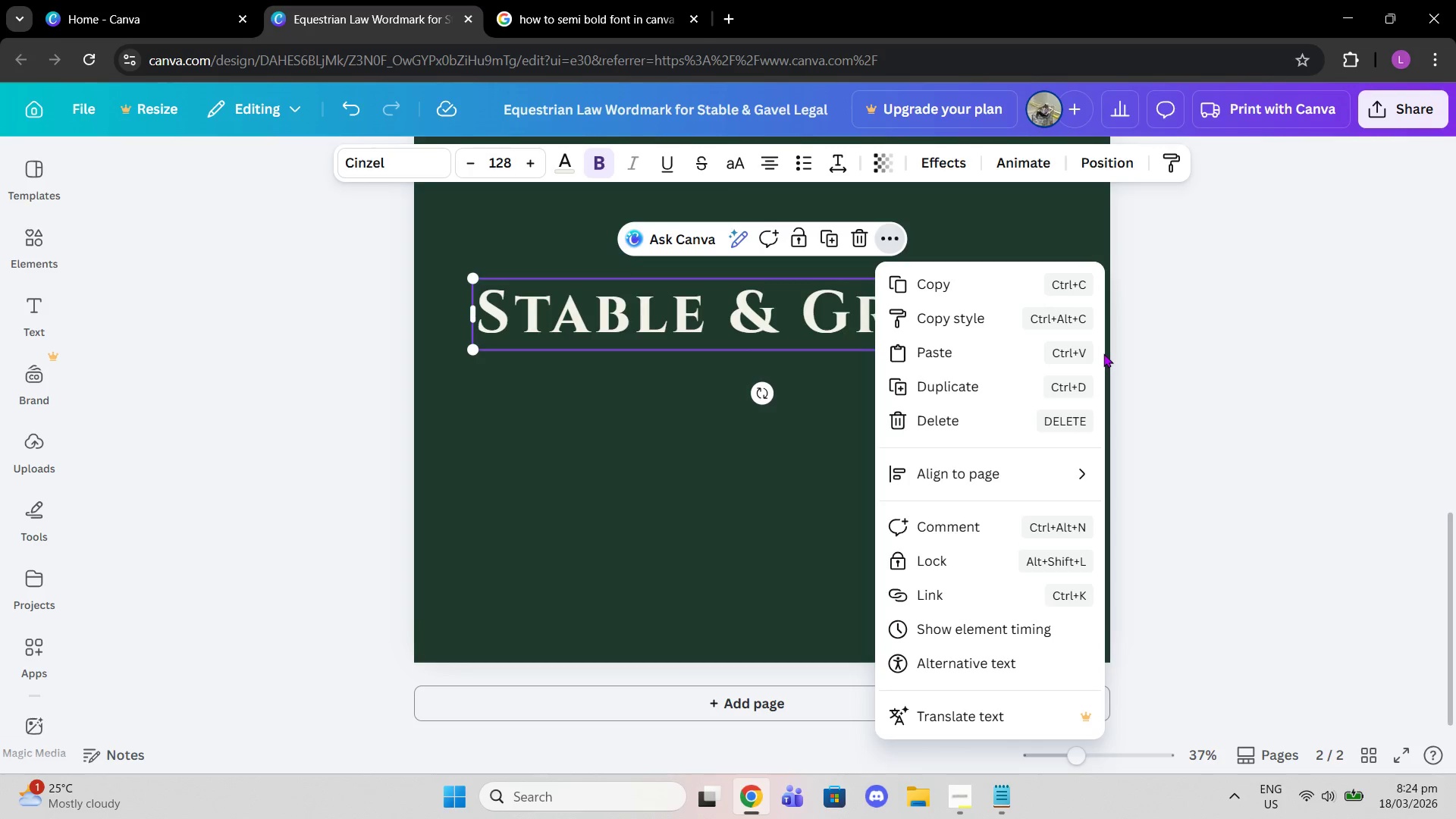 
double_click([1250, 292])
 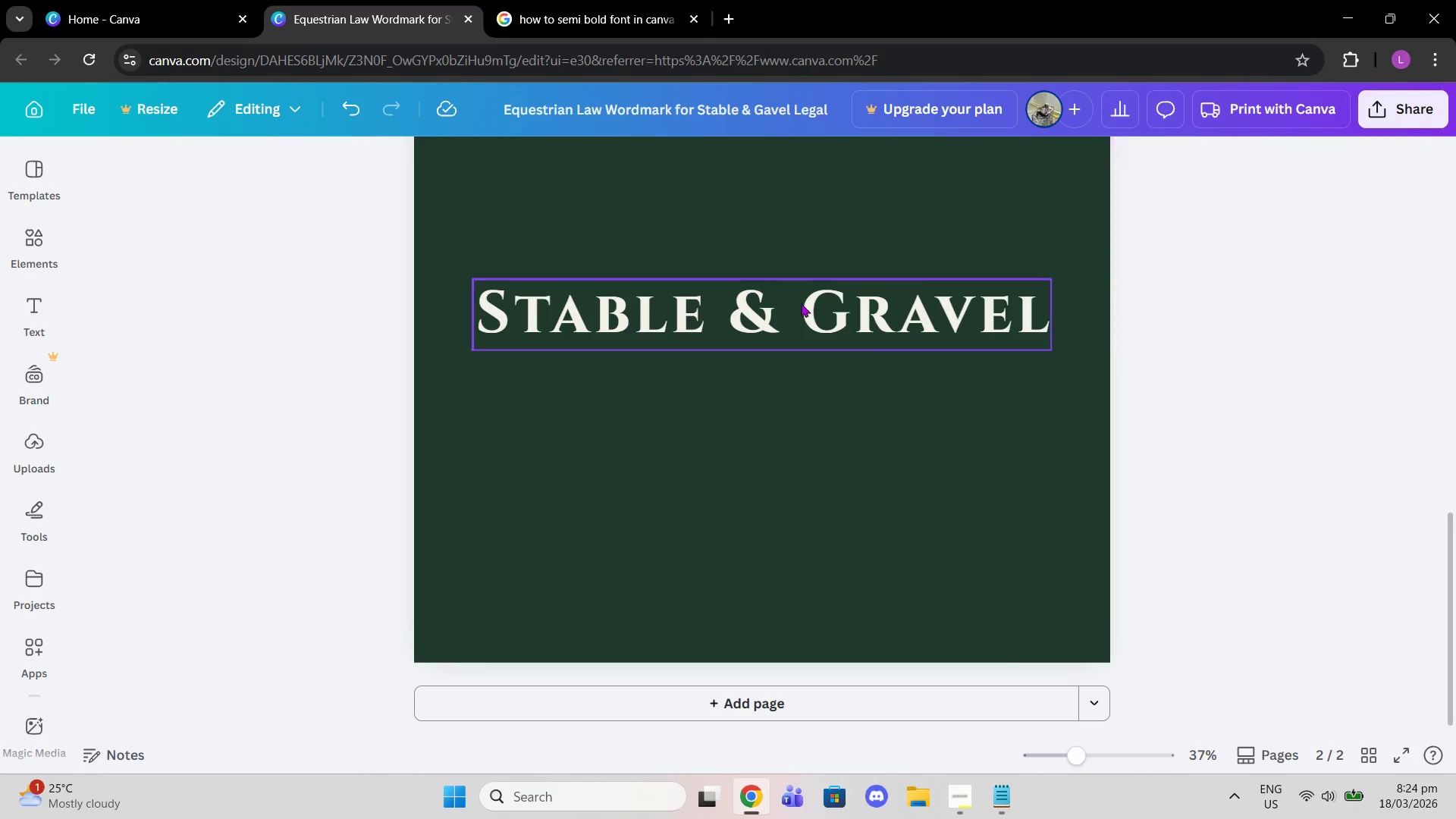 
left_click([804, 307])
 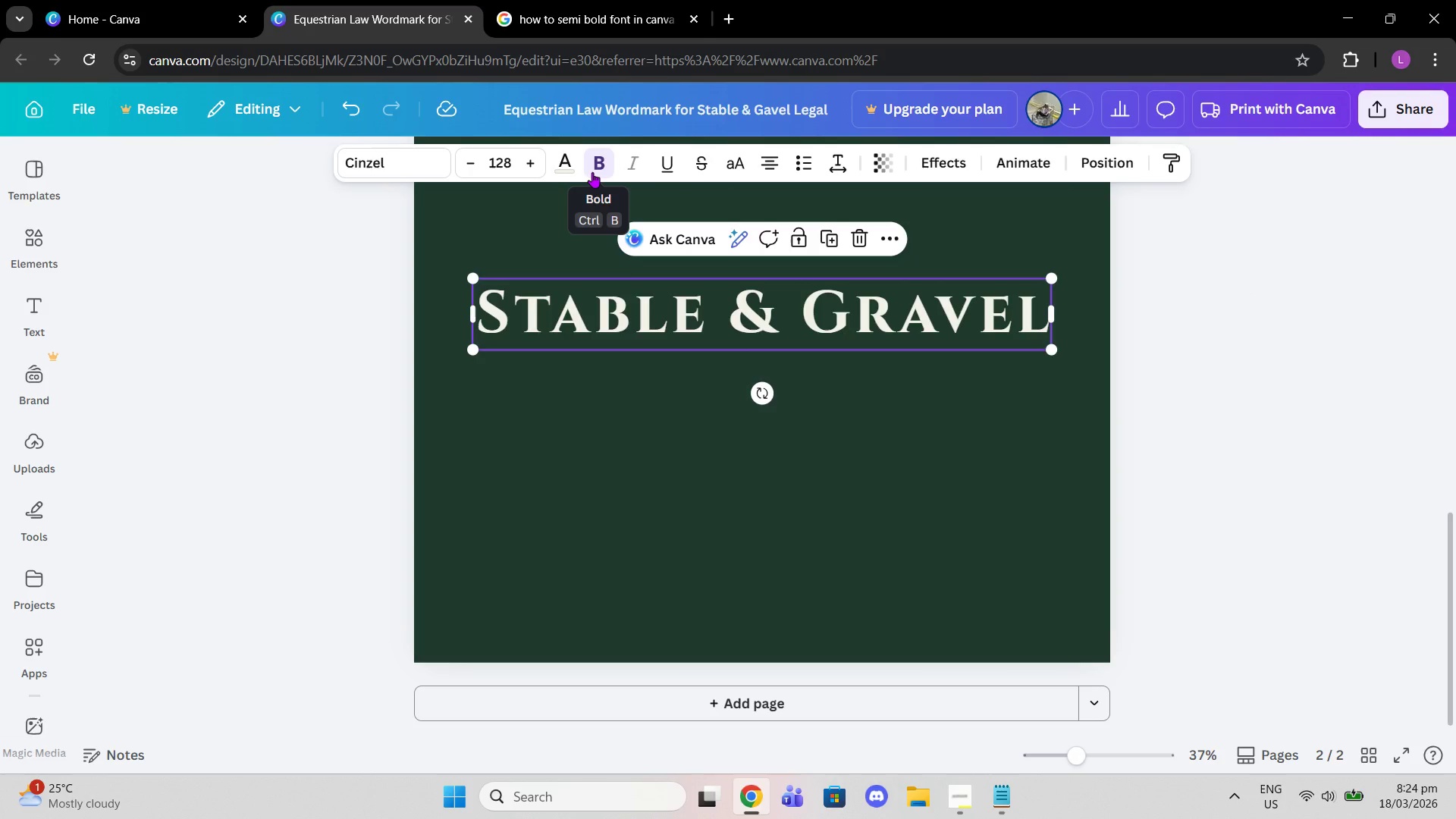 
right_click([592, 172])
 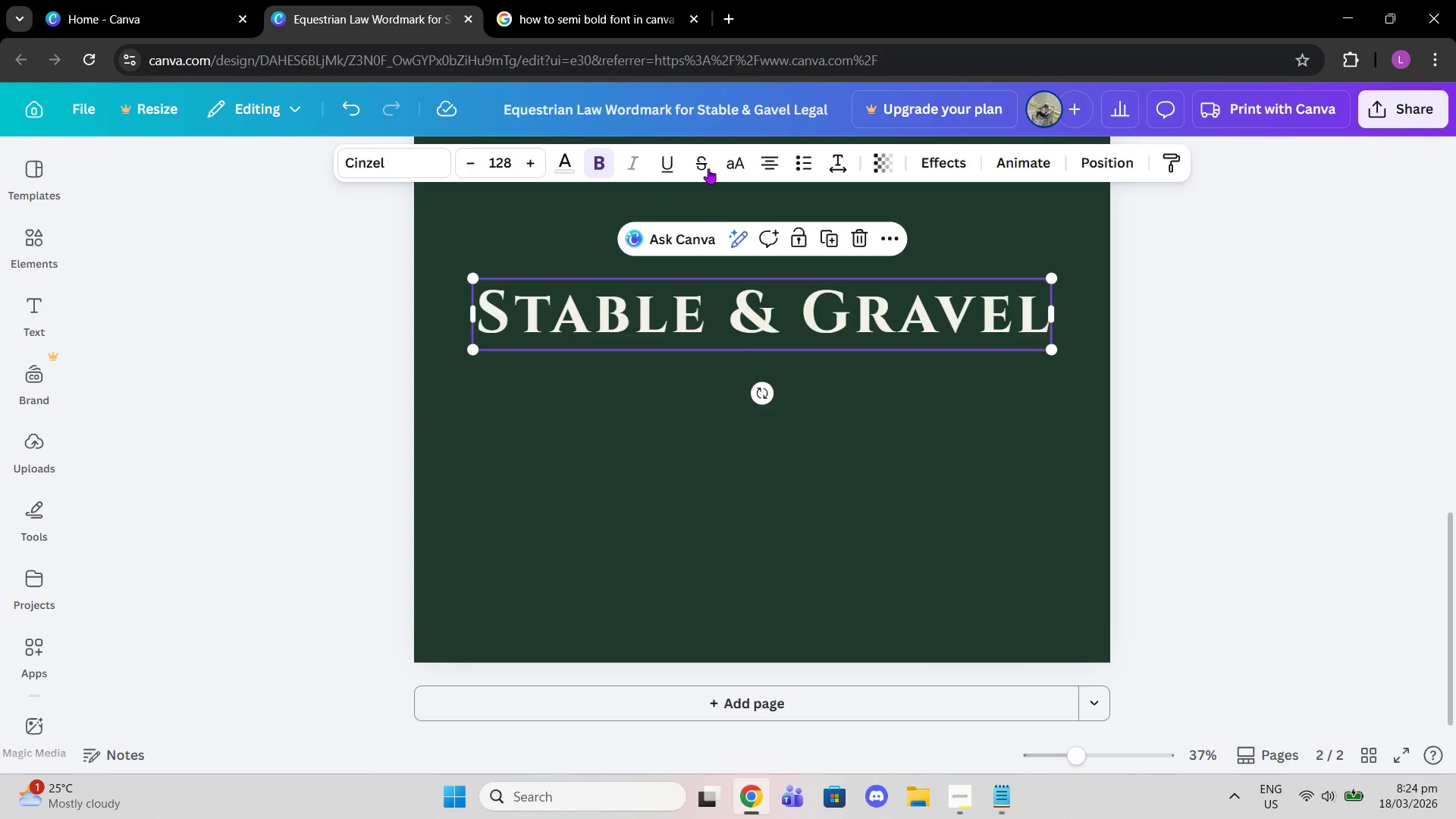 
left_click([697, 164])
 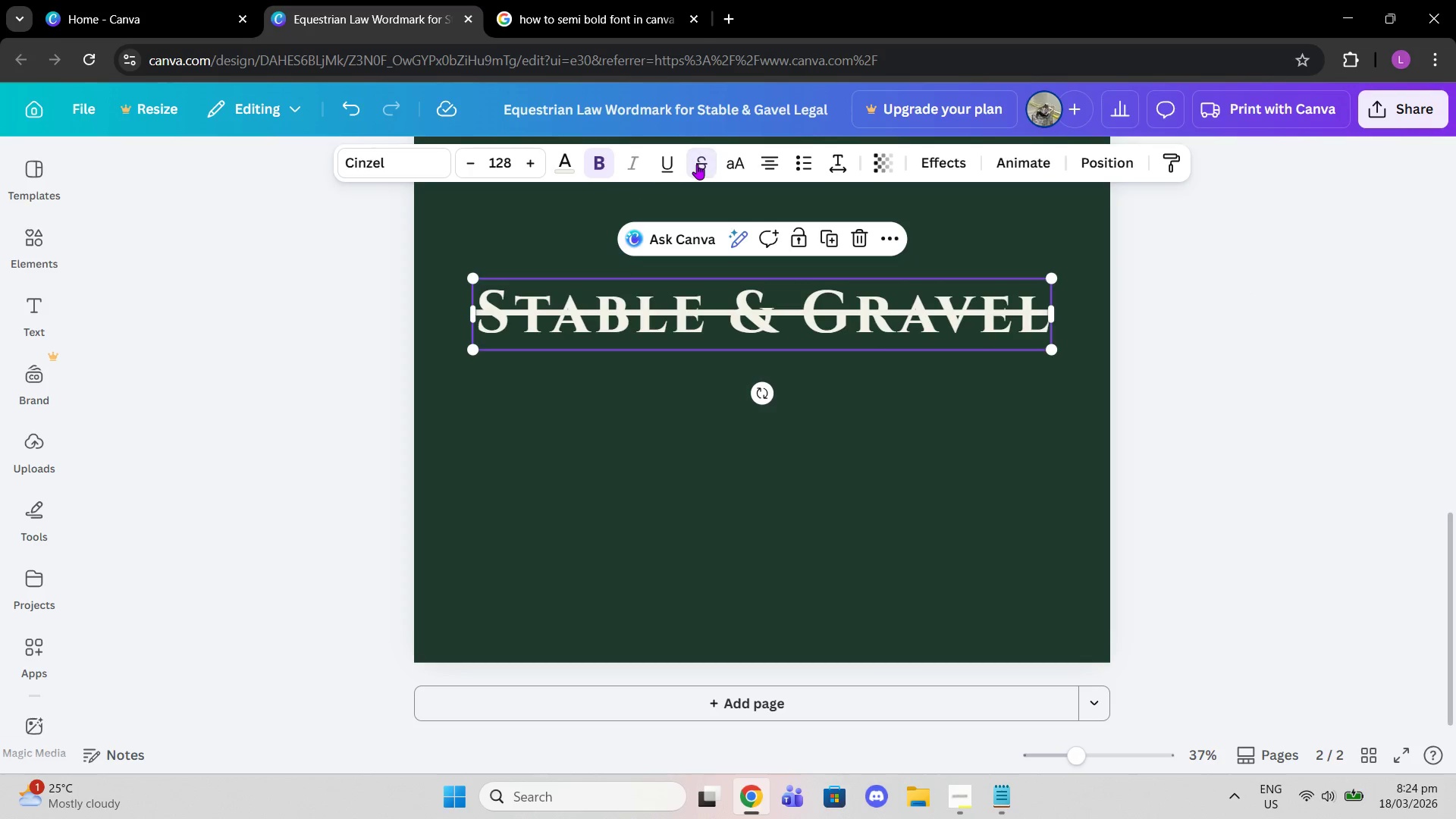 
left_click([697, 164])
 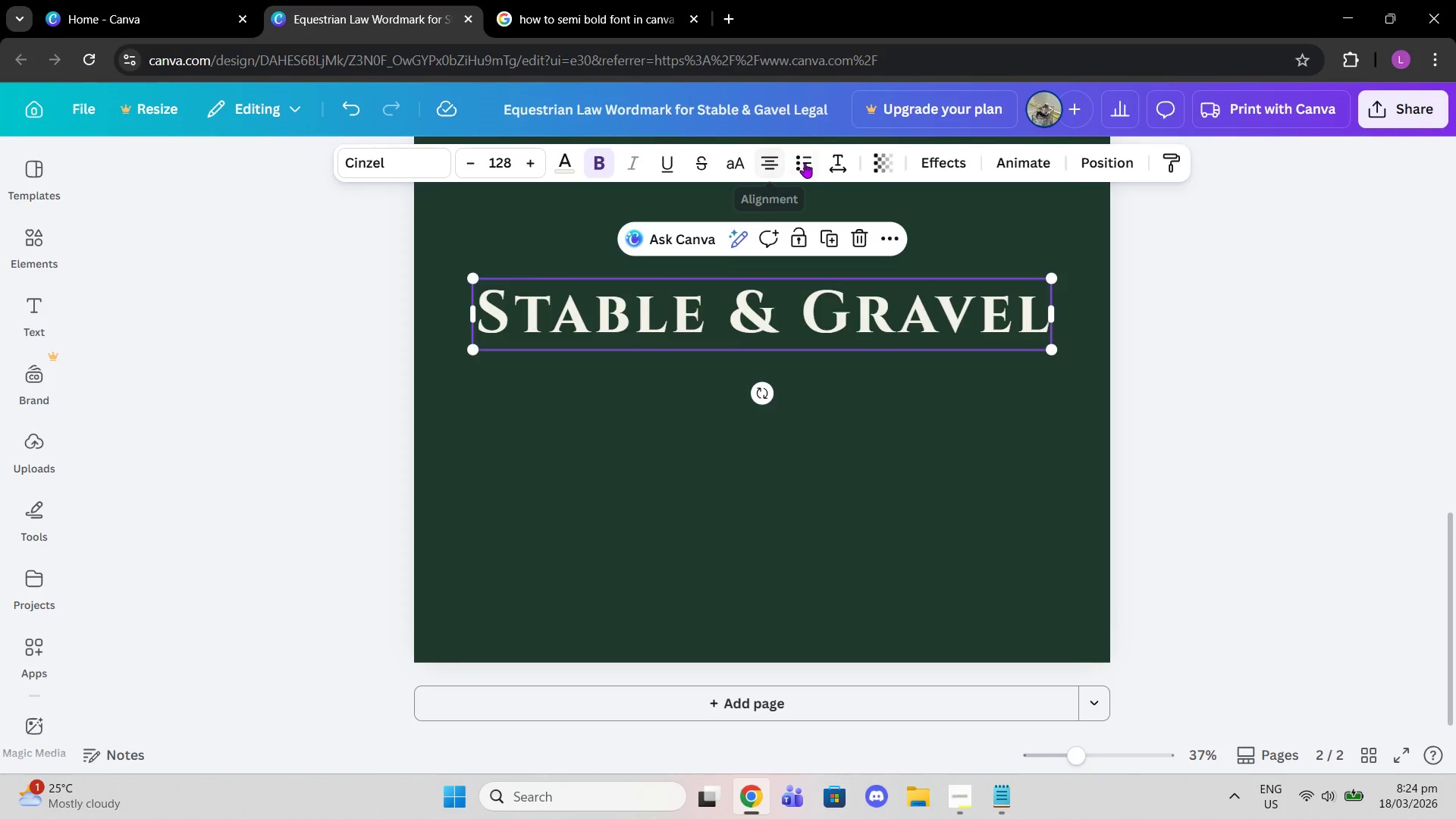 
left_click([737, 154])
 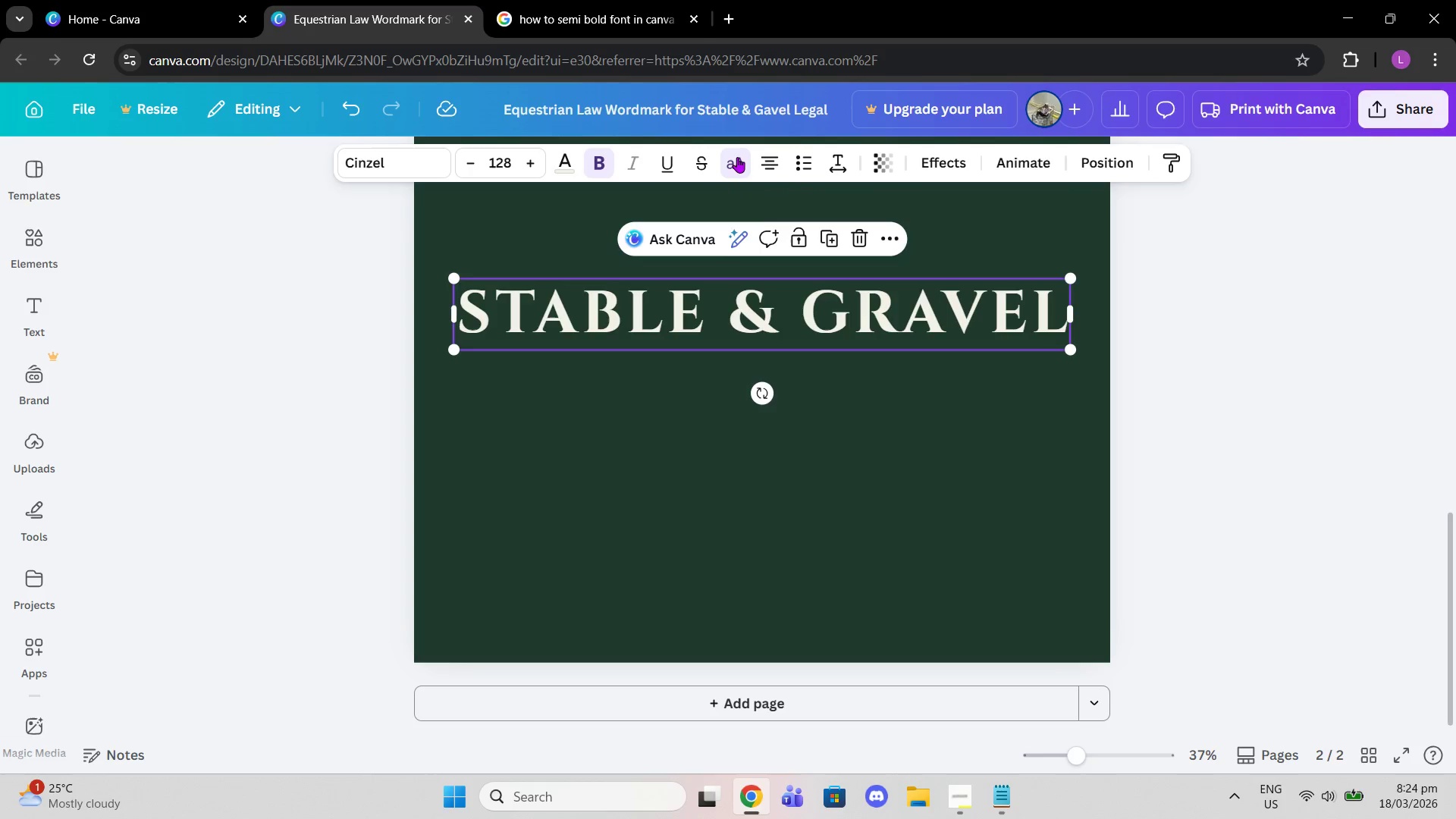 
left_click([737, 163])
 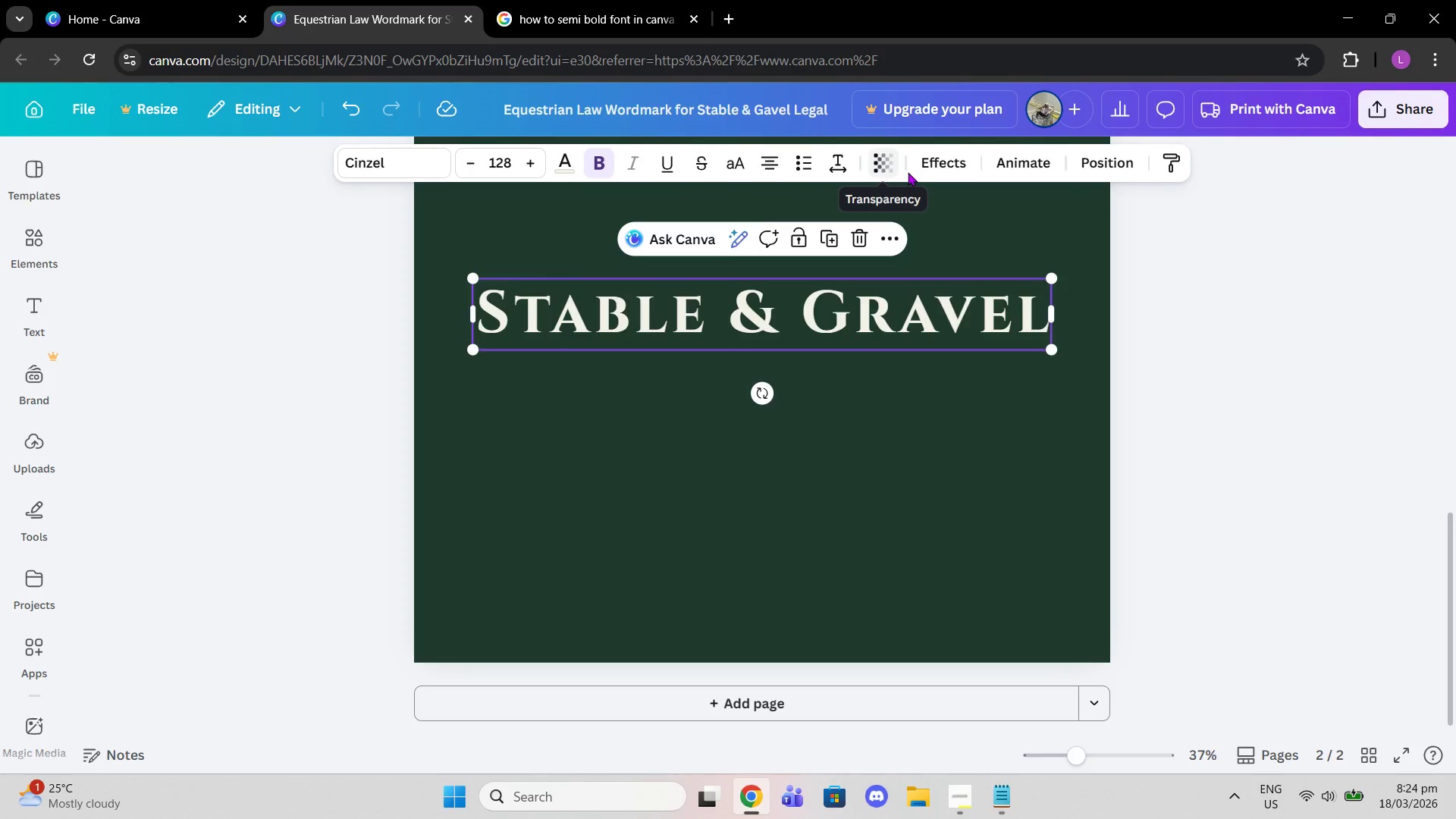 
left_click([946, 160])
 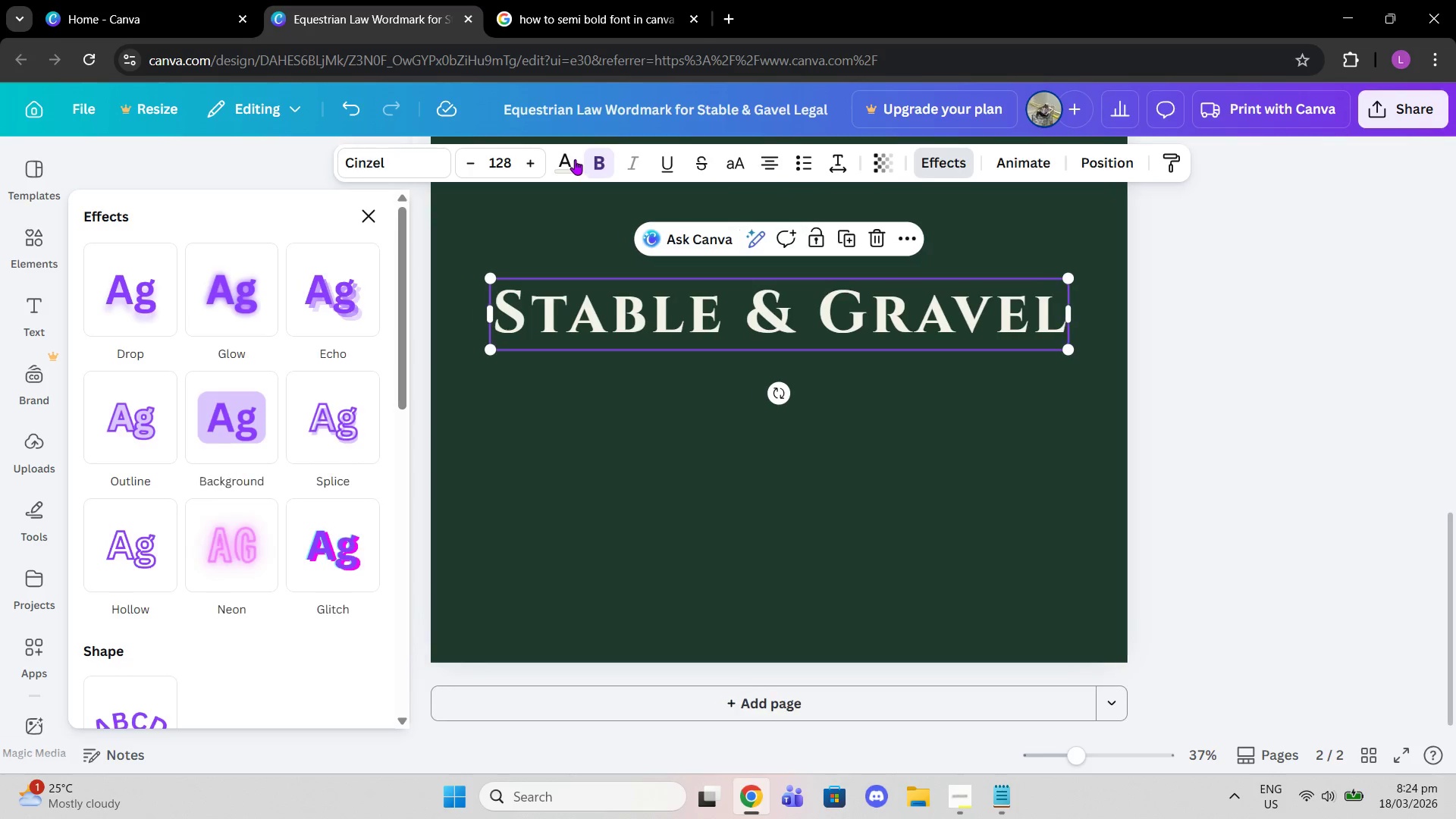 
left_click([604, 160])
 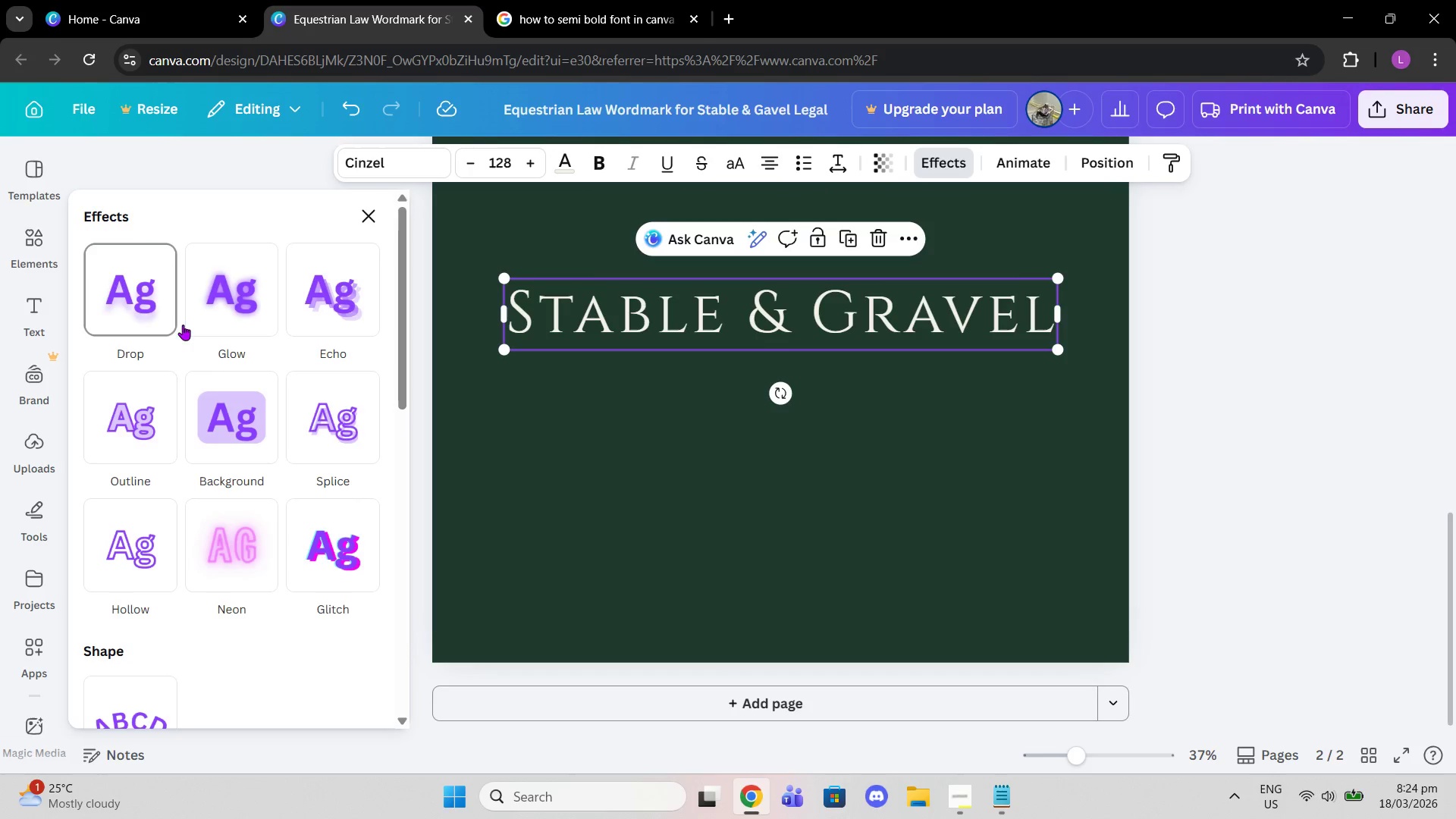 
left_click([154, 394])
 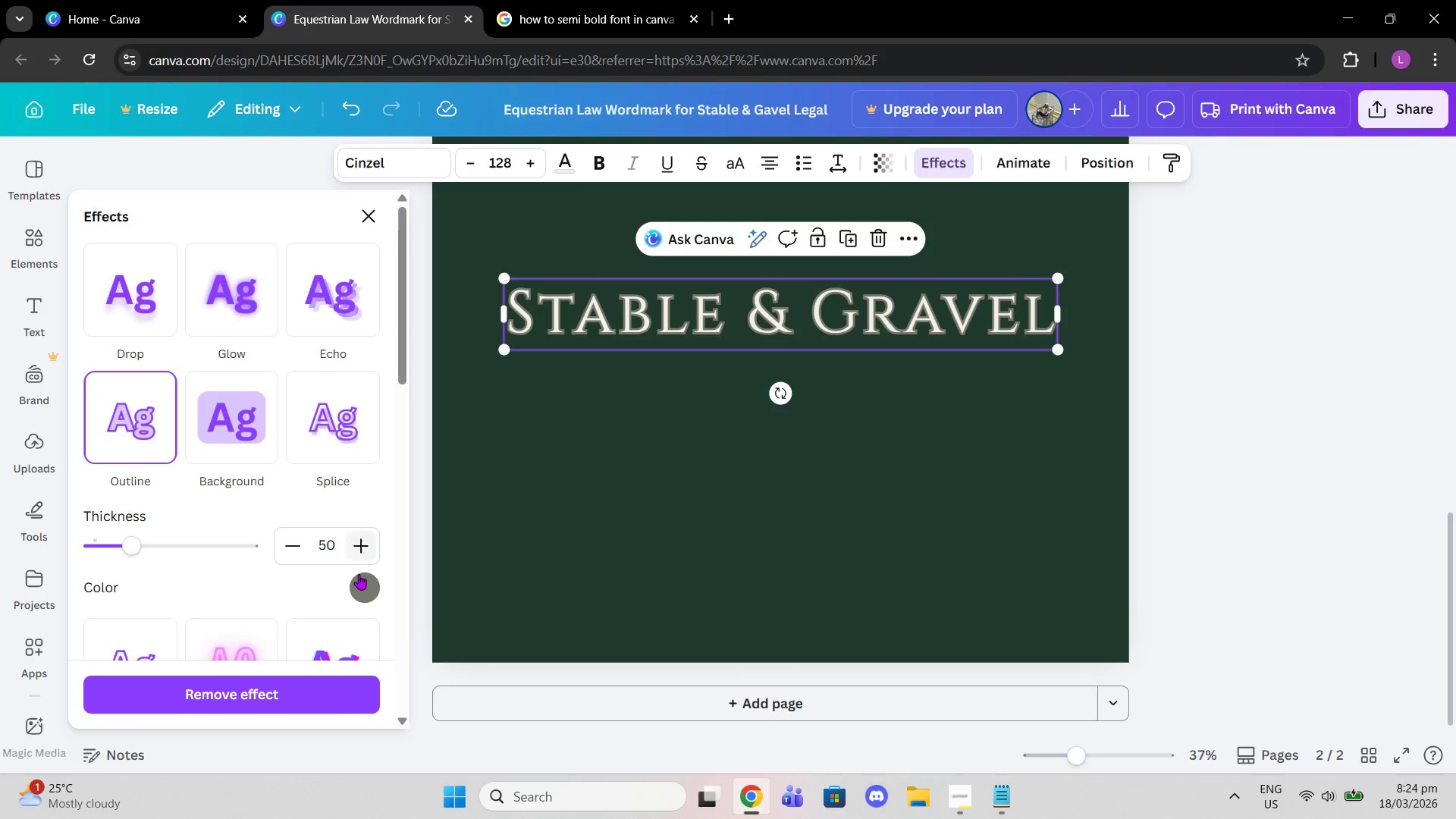 
left_click([359, 576])
 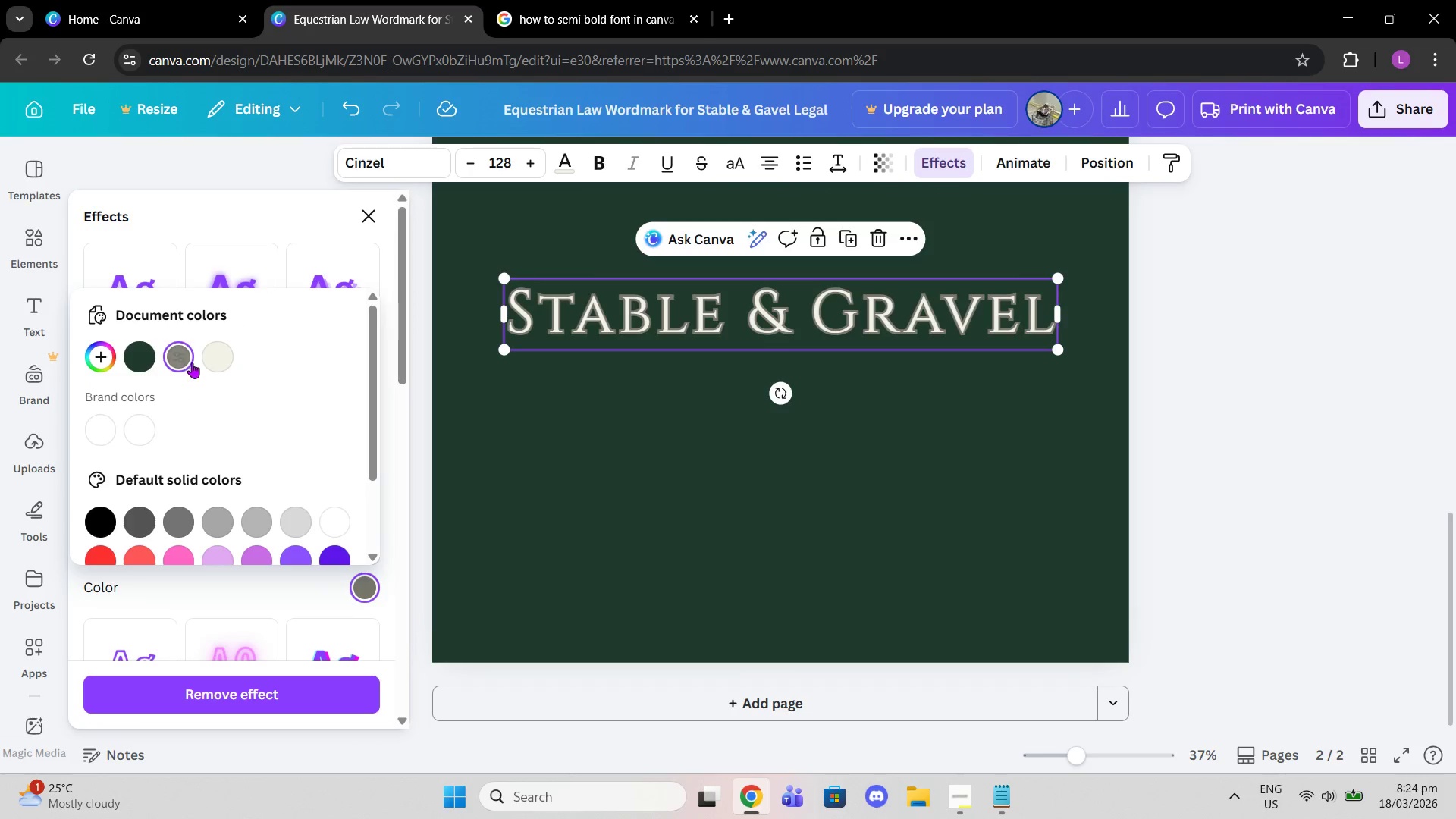 
left_click([209, 350])
 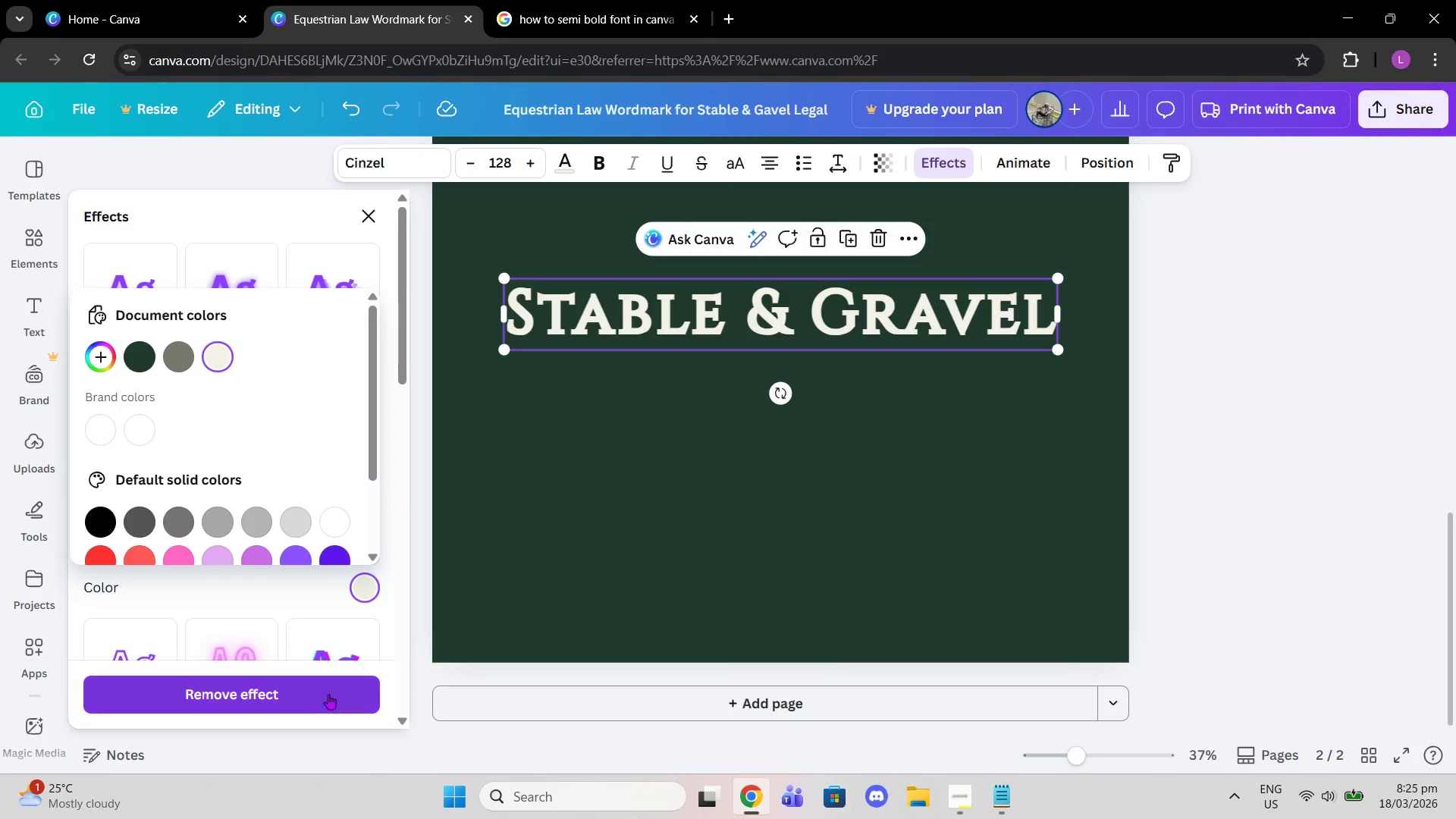 
left_click([287, 209])
 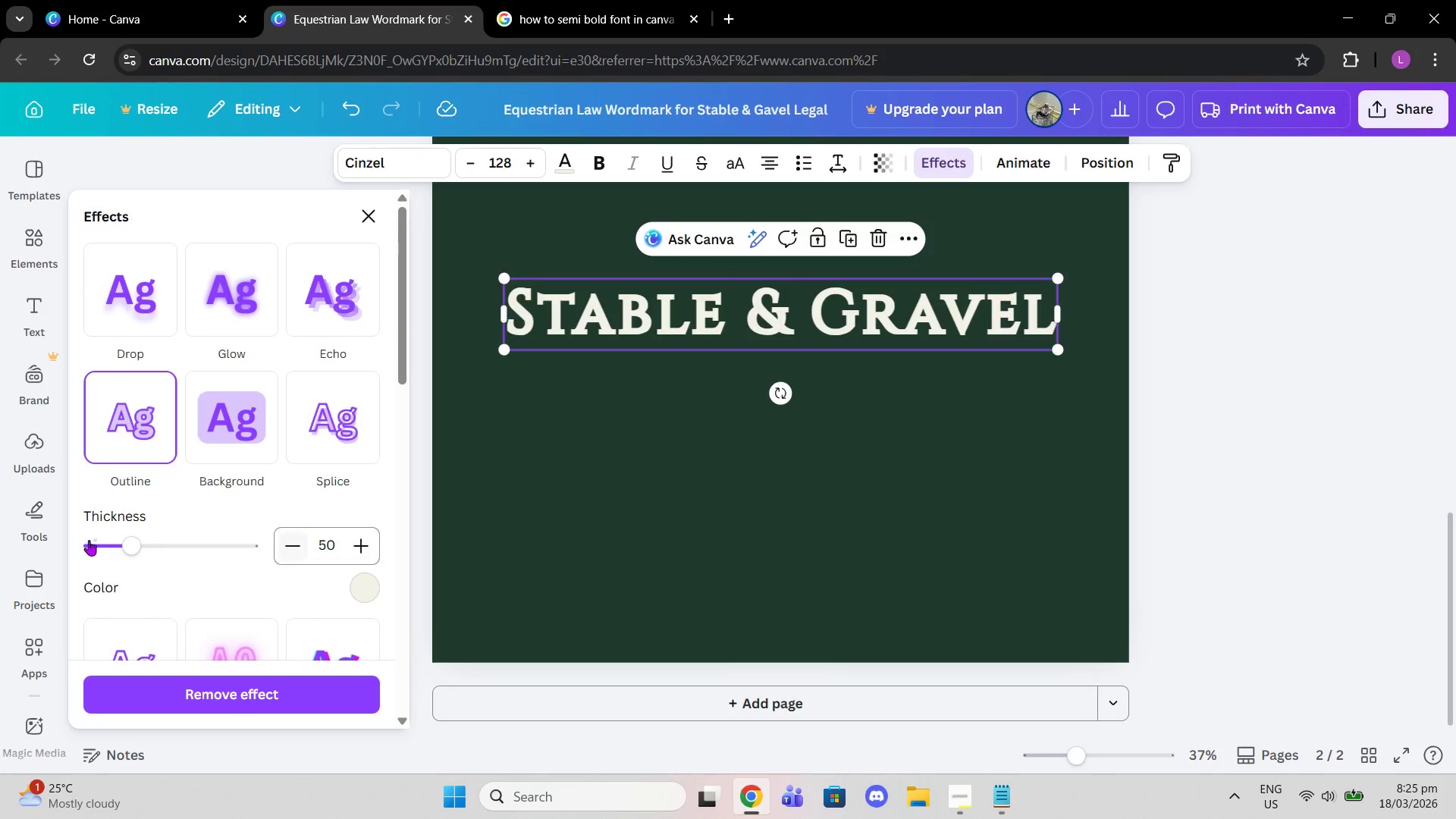 
left_click_drag(start_coordinate=[119, 551], to_coordinate=[98, 548])
 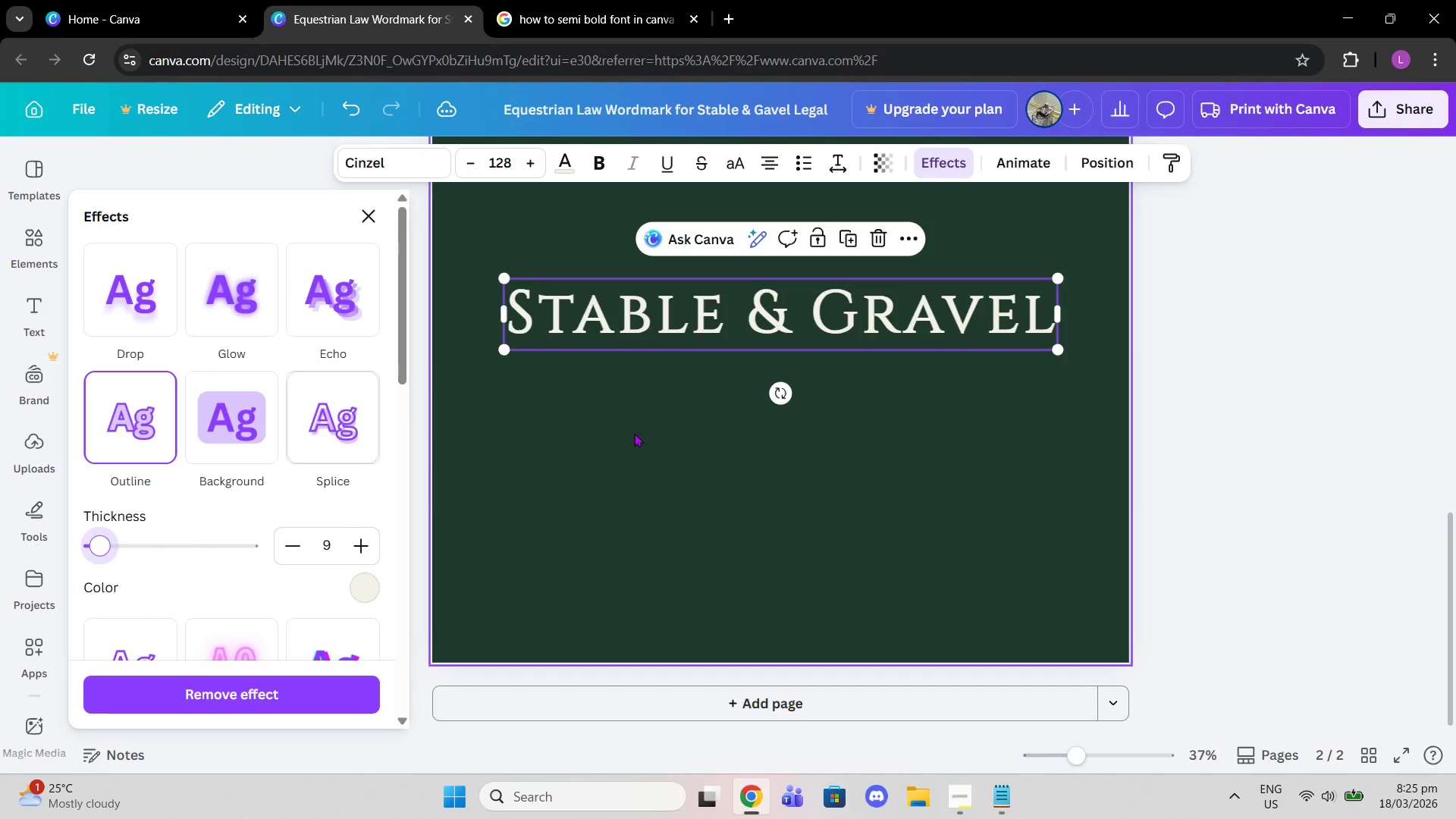 
scroll: coordinate [640, 331], scroll_direction: up, amount: 10.0
 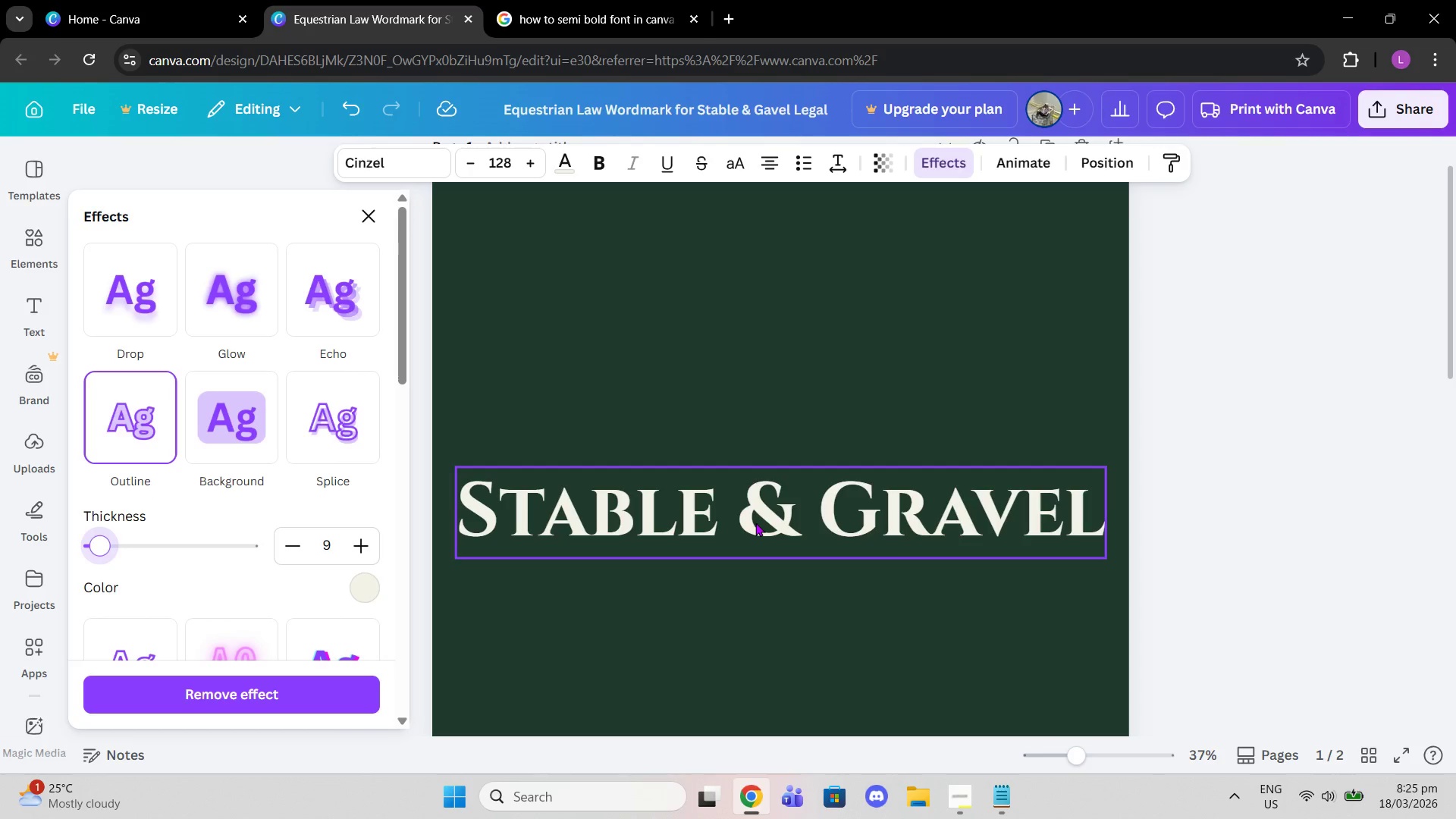 
scroll: coordinate [733, 491], scroll_direction: down, amount: 5.0
 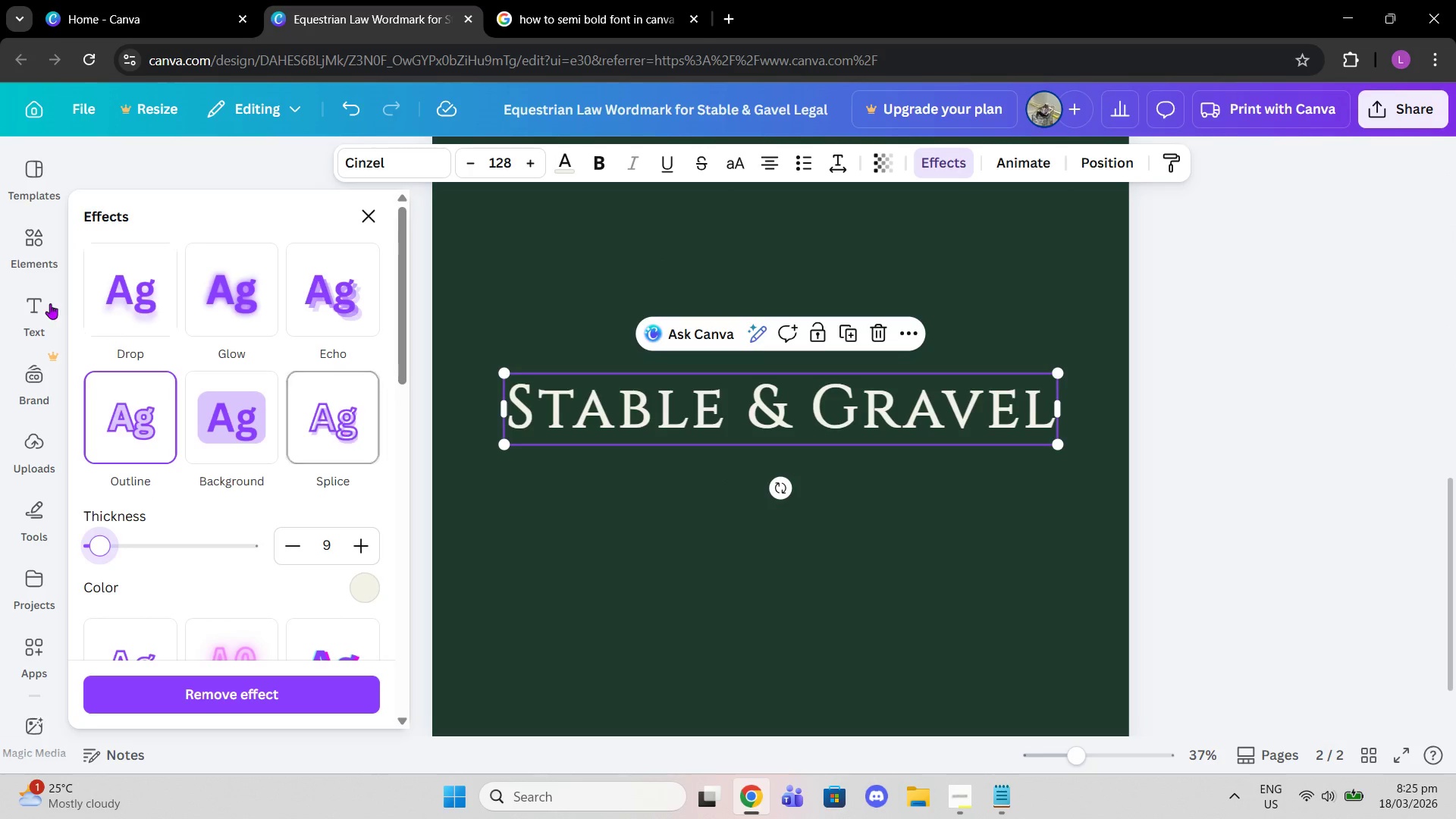 
left_click([142, 435])
 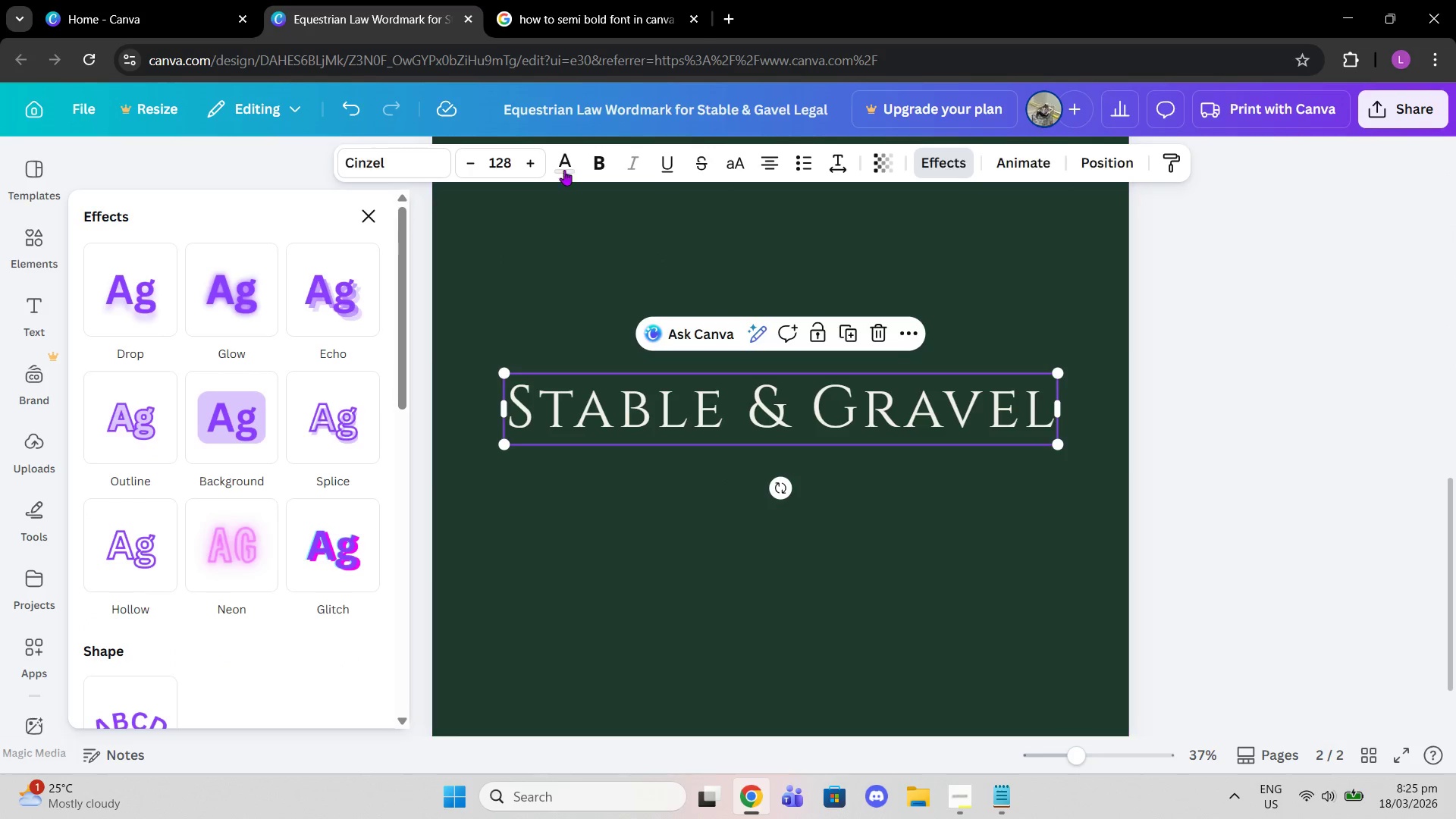 
left_click([600, 157])
 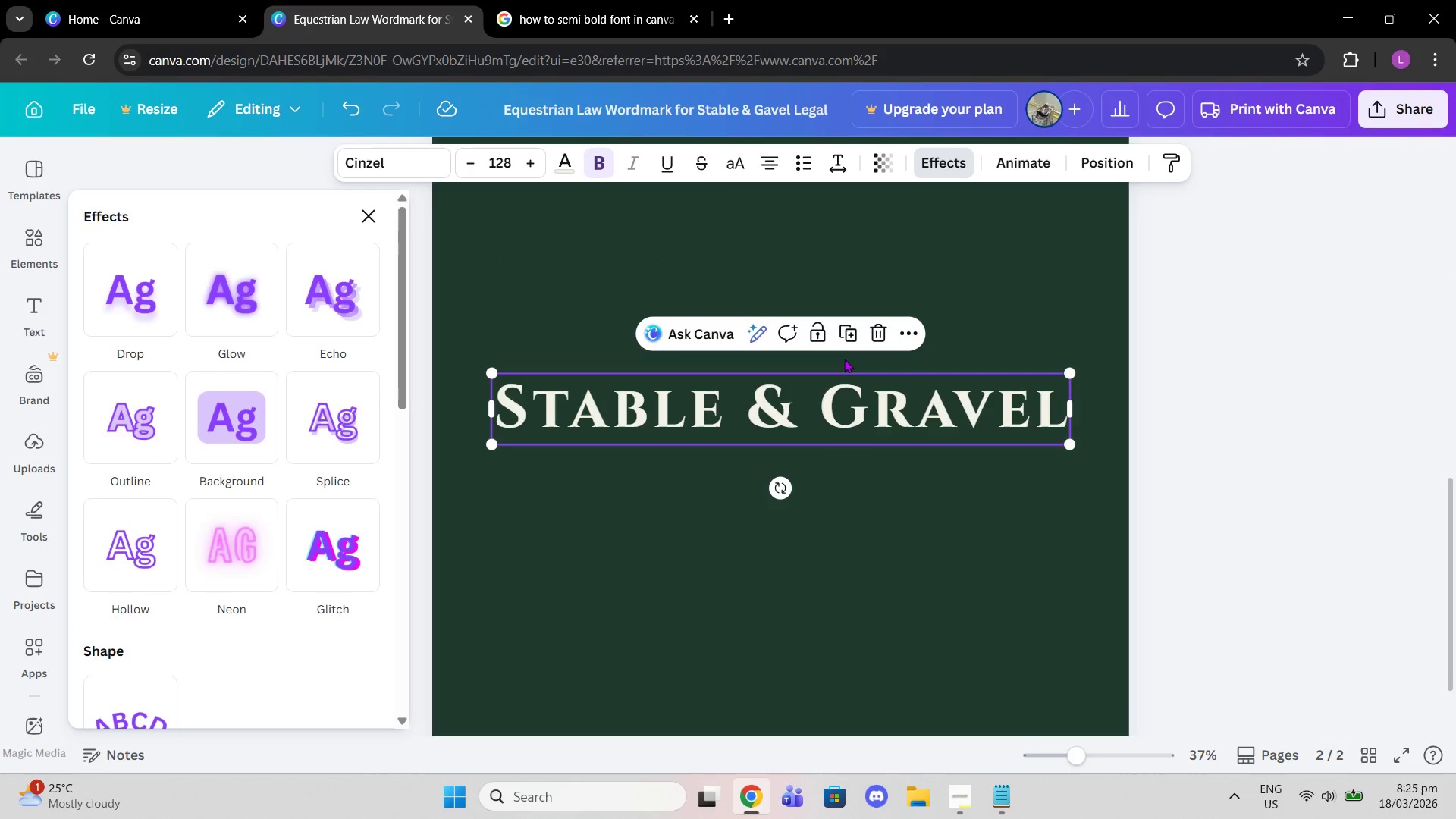 
left_click([847, 334])
 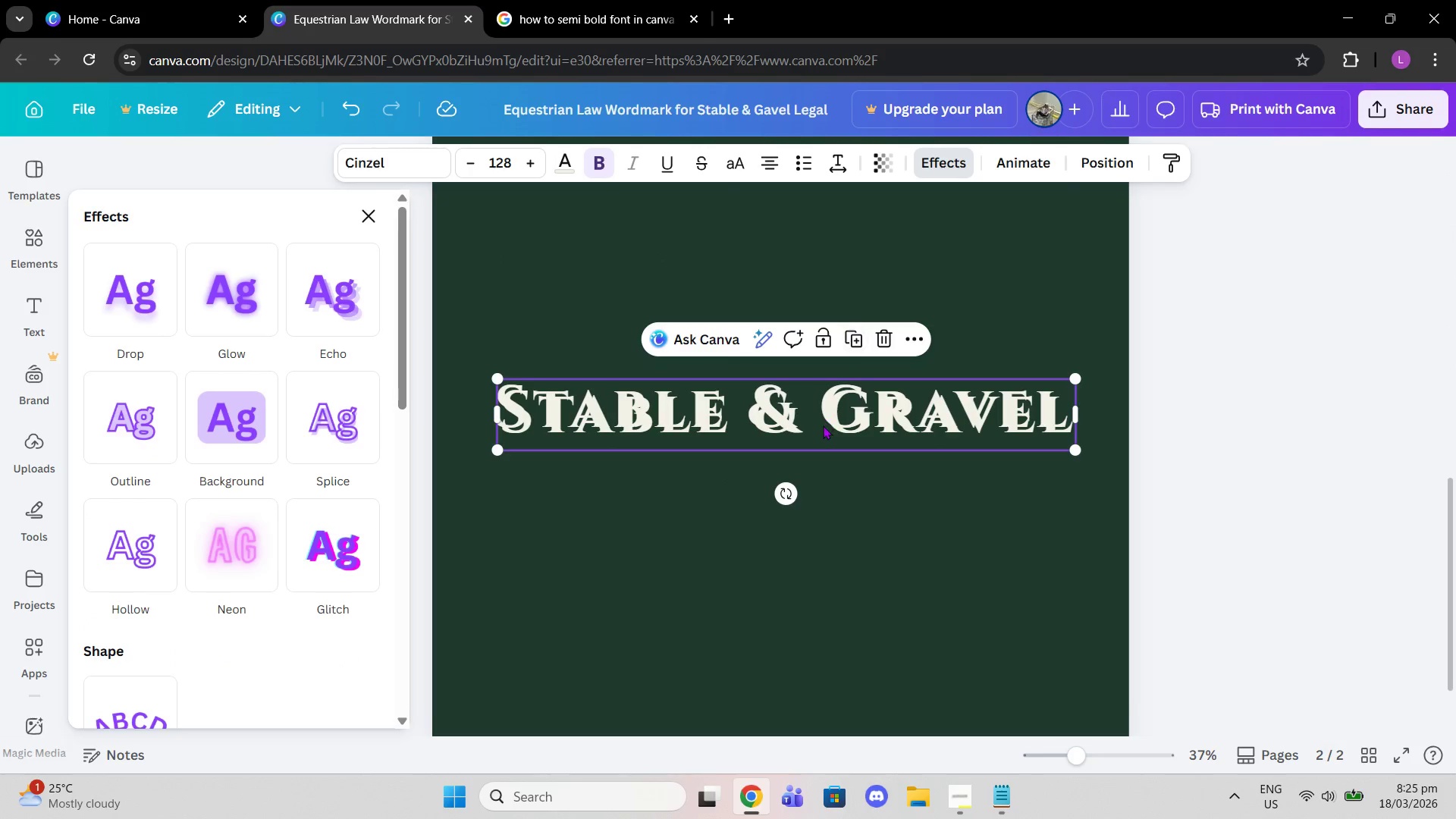 
left_click_drag(start_coordinate=[823, 425], to_coordinate=[814, 366])
 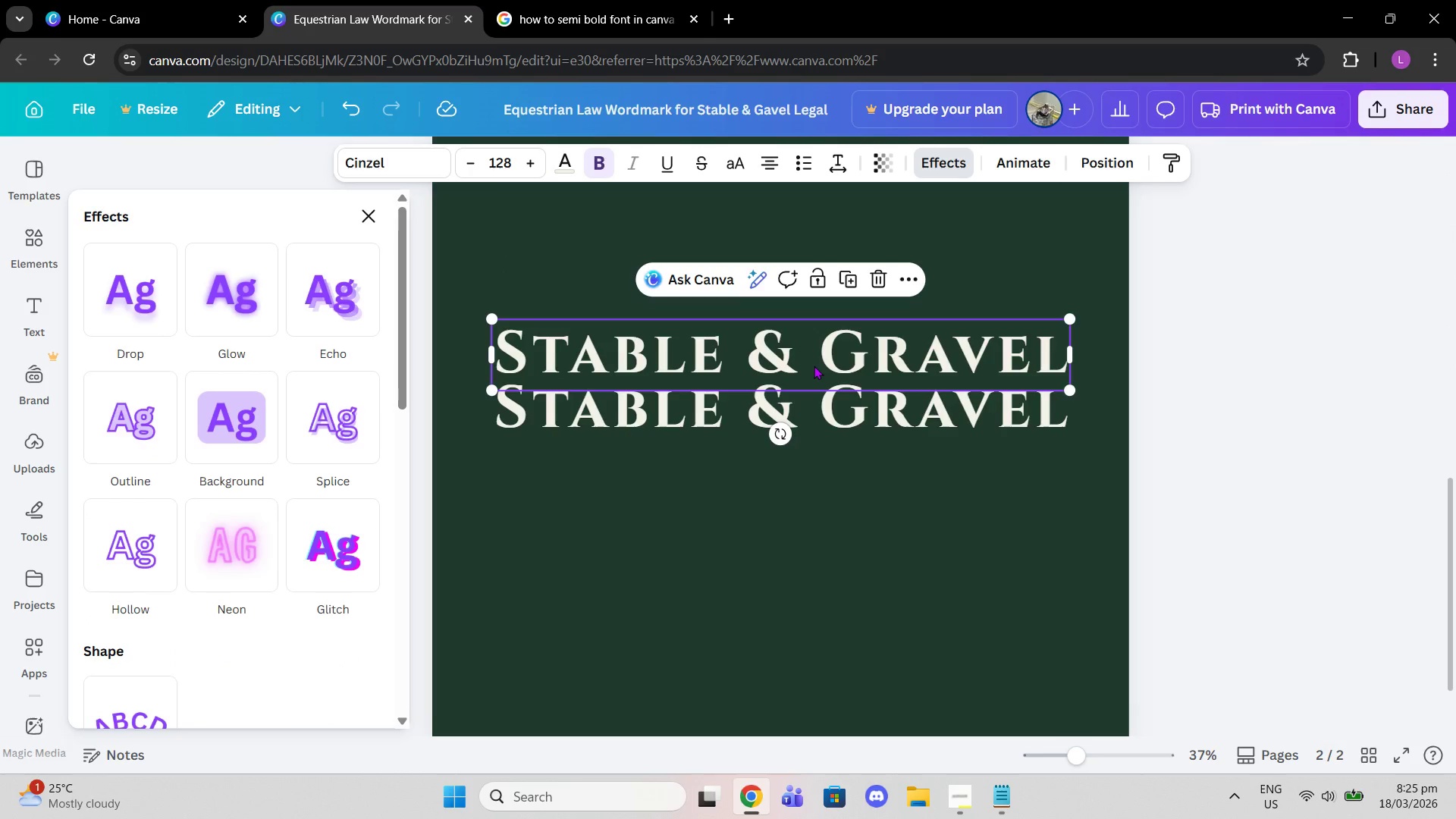 
left_click_drag(start_coordinate=[814, 366], to_coordinate=[814, 362])
 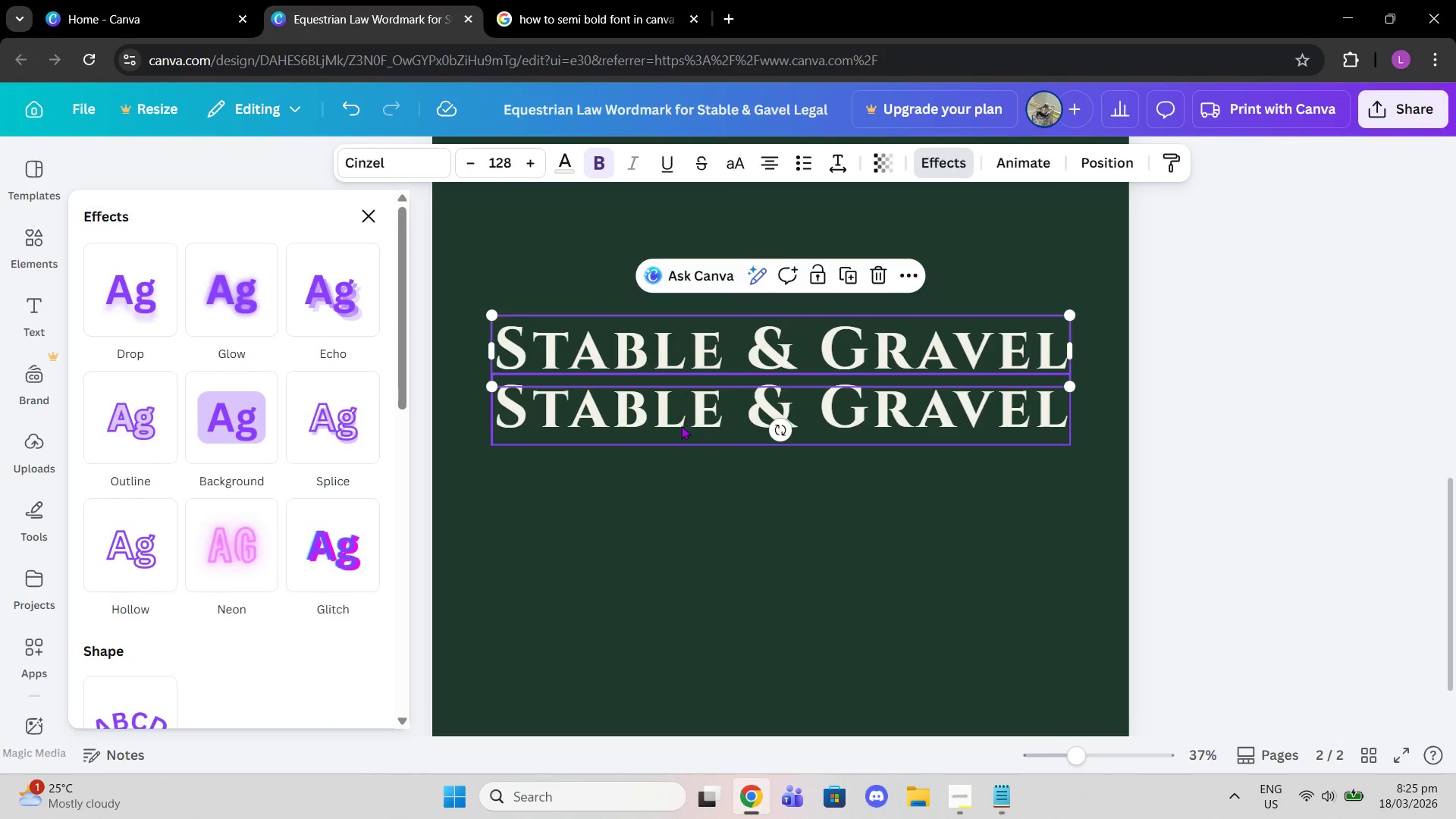 
left_click([684, 431])
 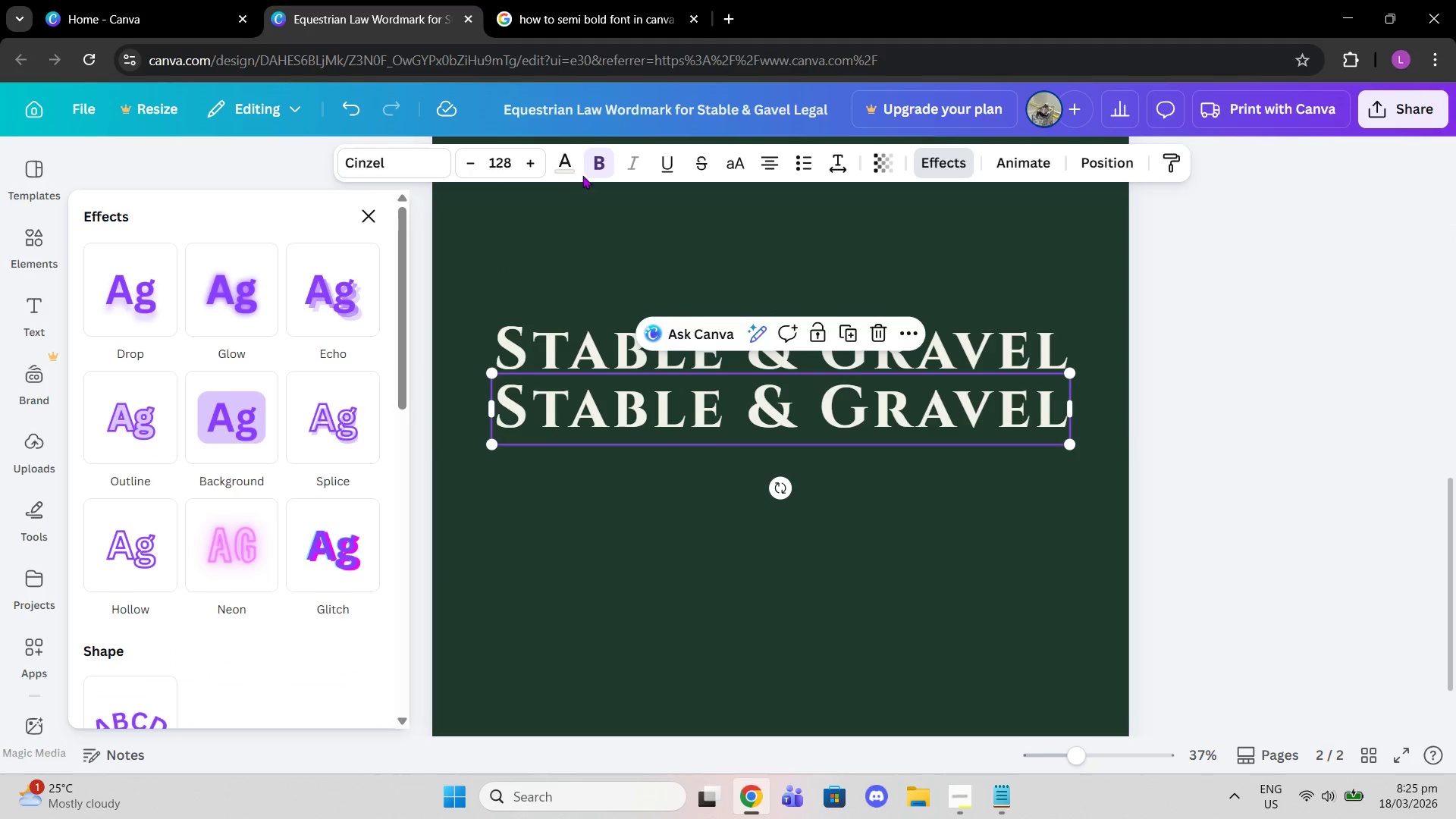 
left_click([595, 162])
 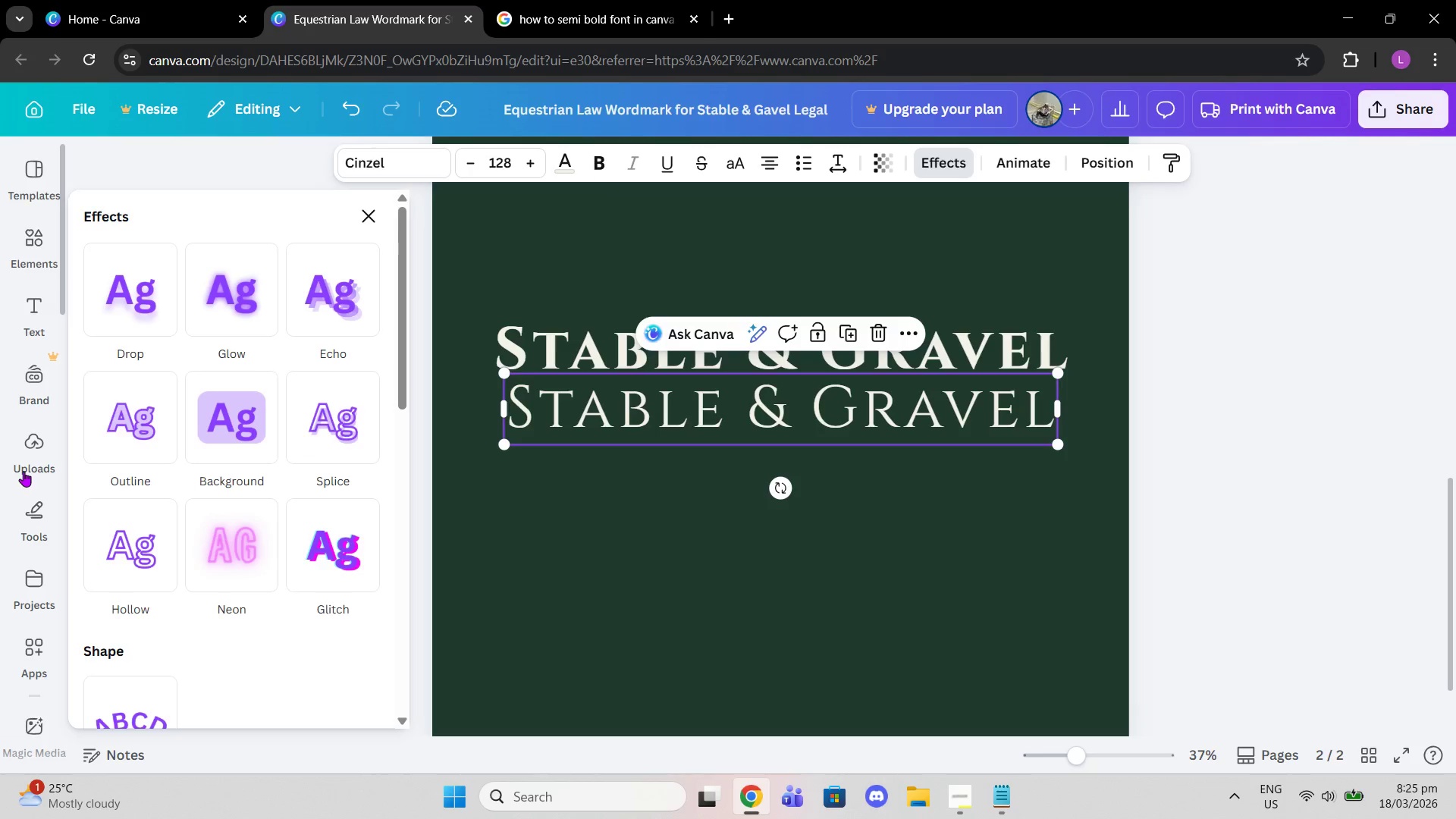 
left_click([114, 403])
 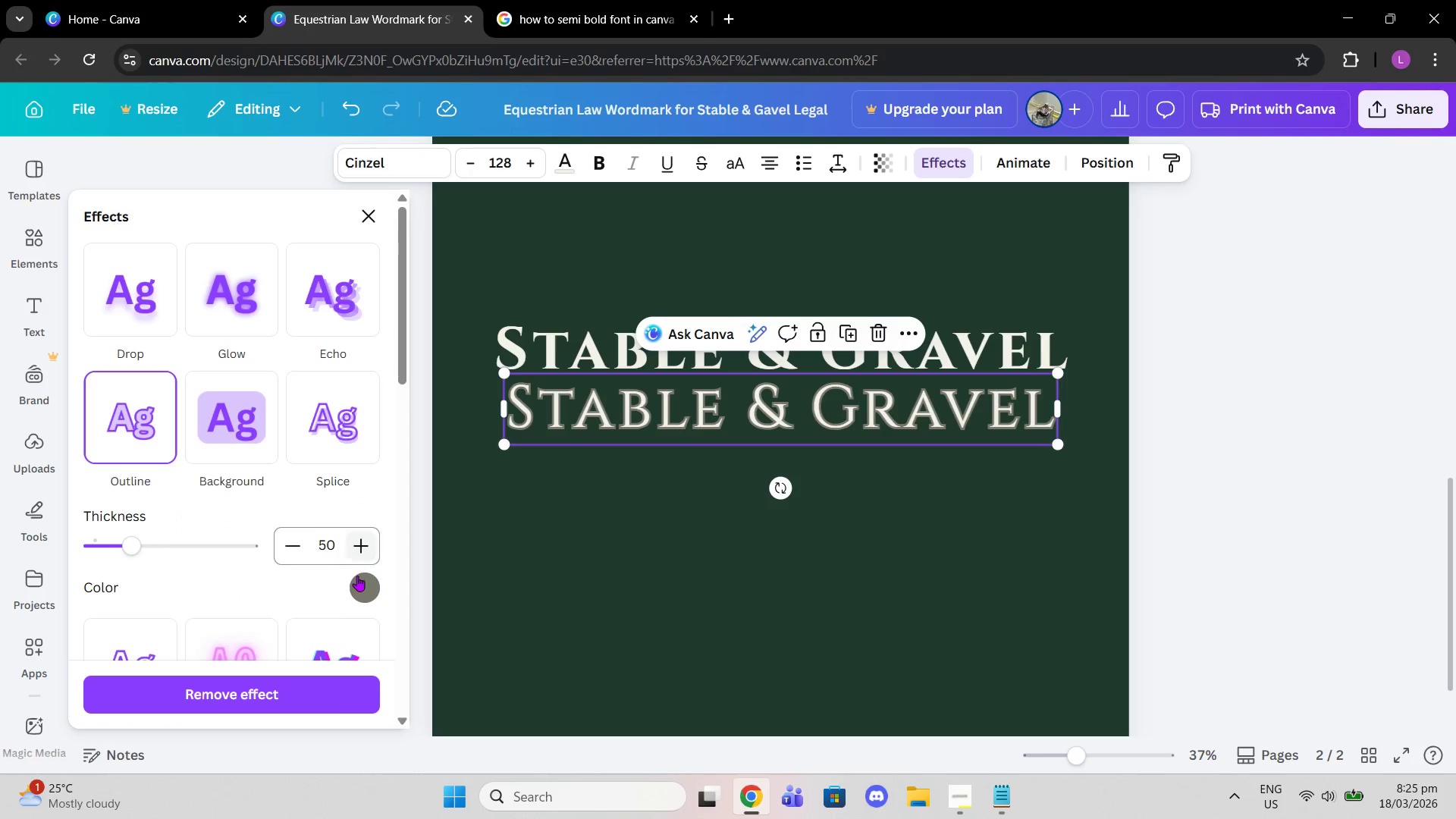 
left_click([357, 578])
 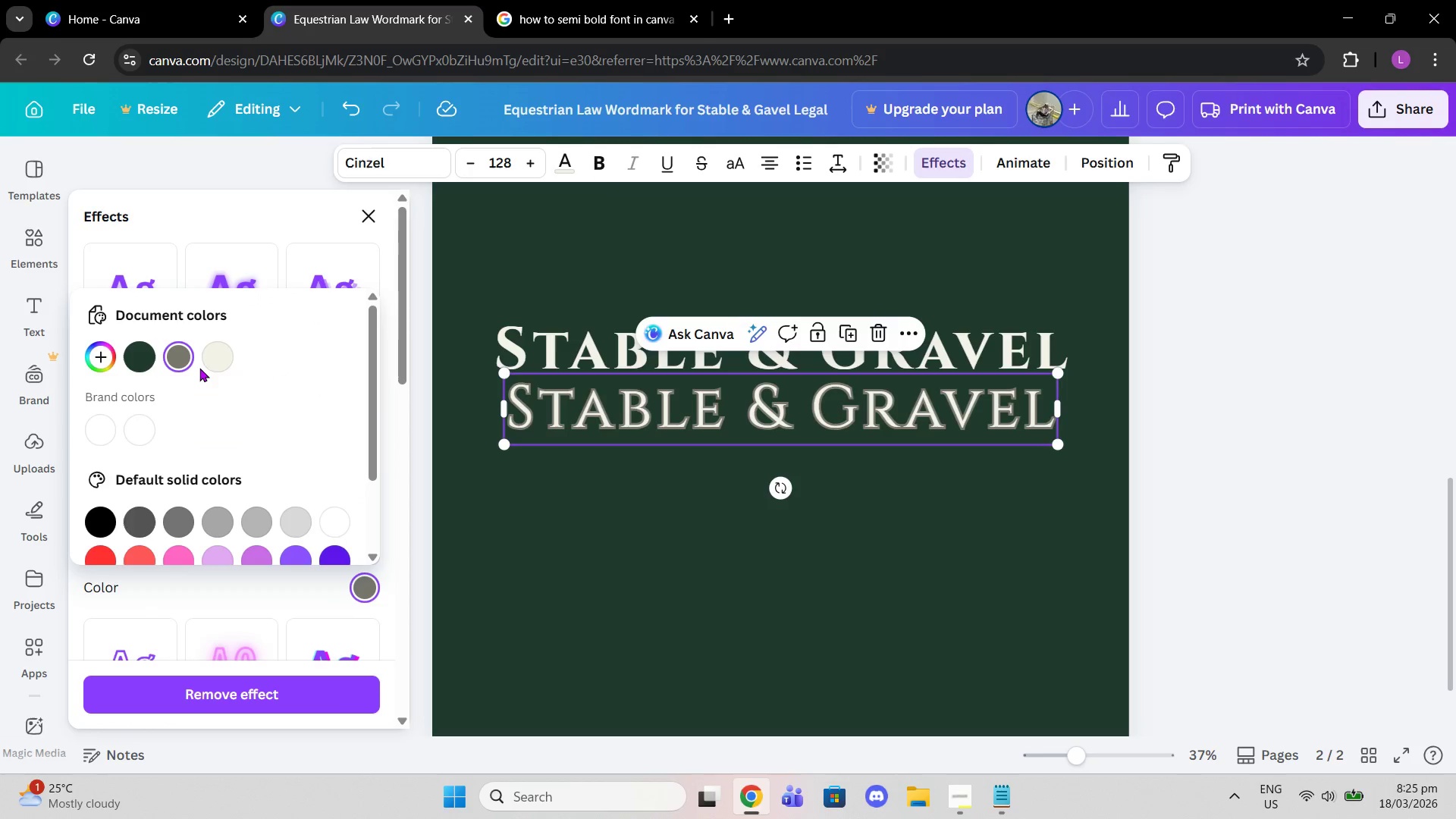 
left_click([202, 366])
 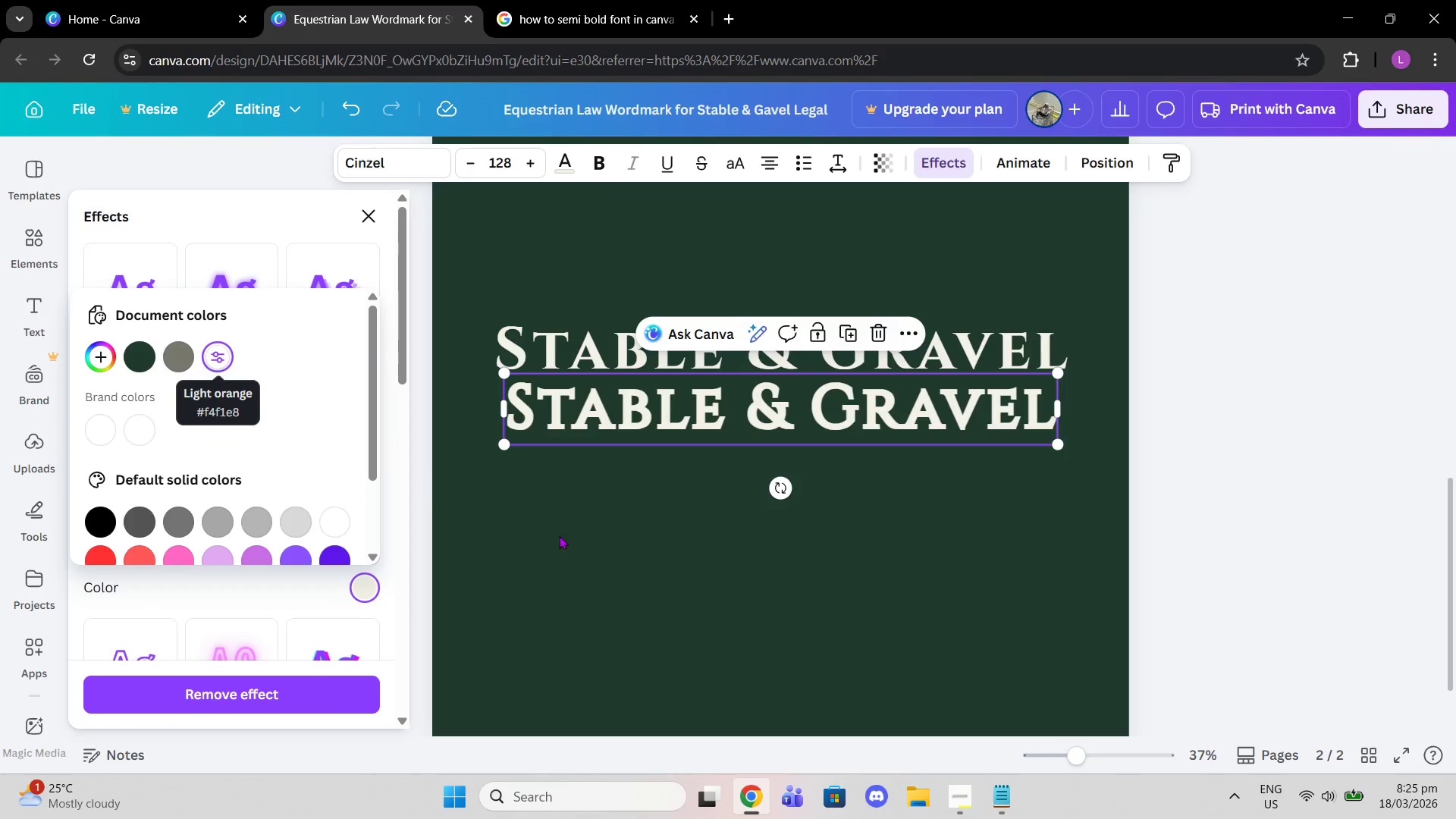 
left_click([573, 551])
 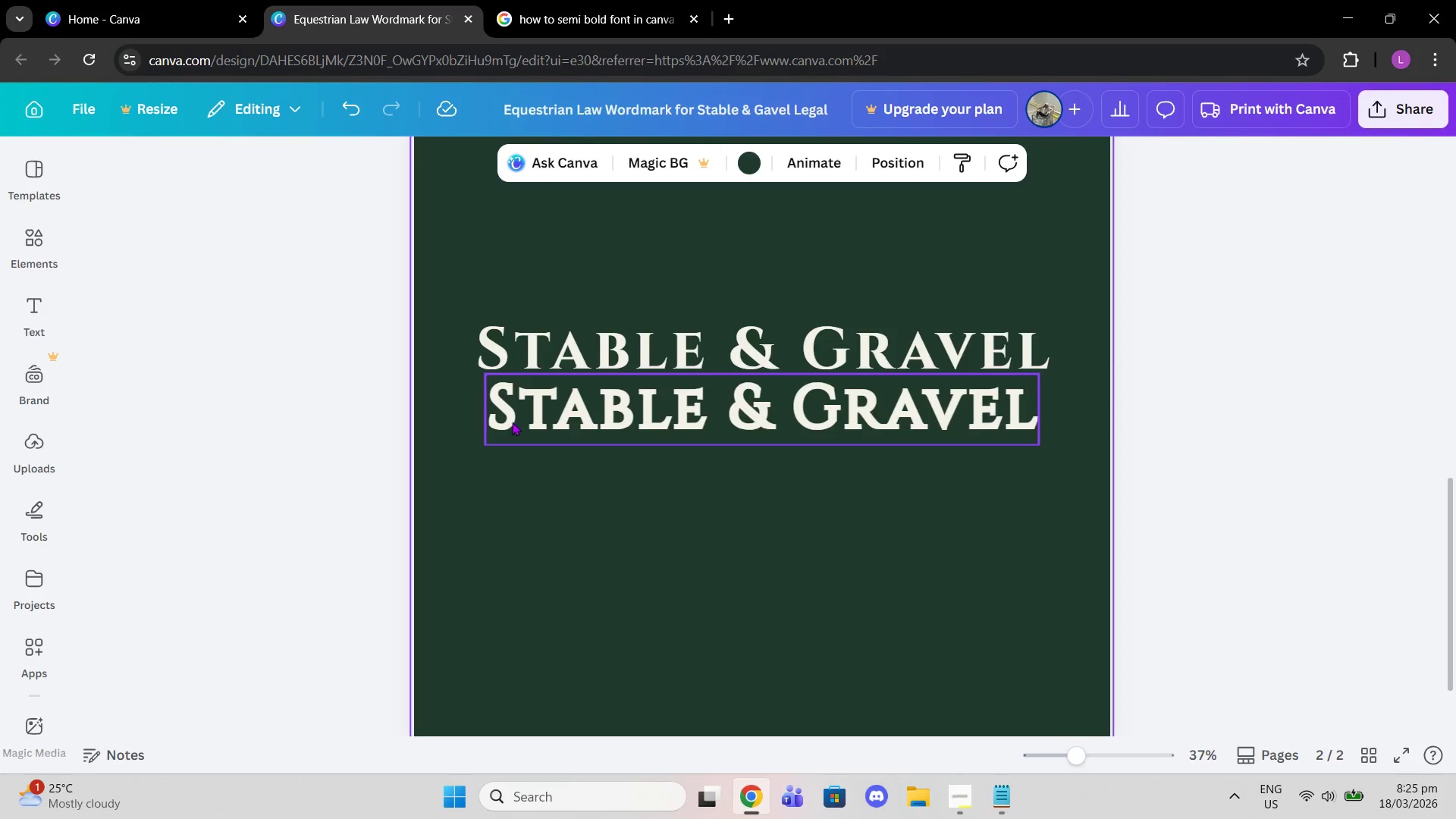 
left_click([529, 411])
 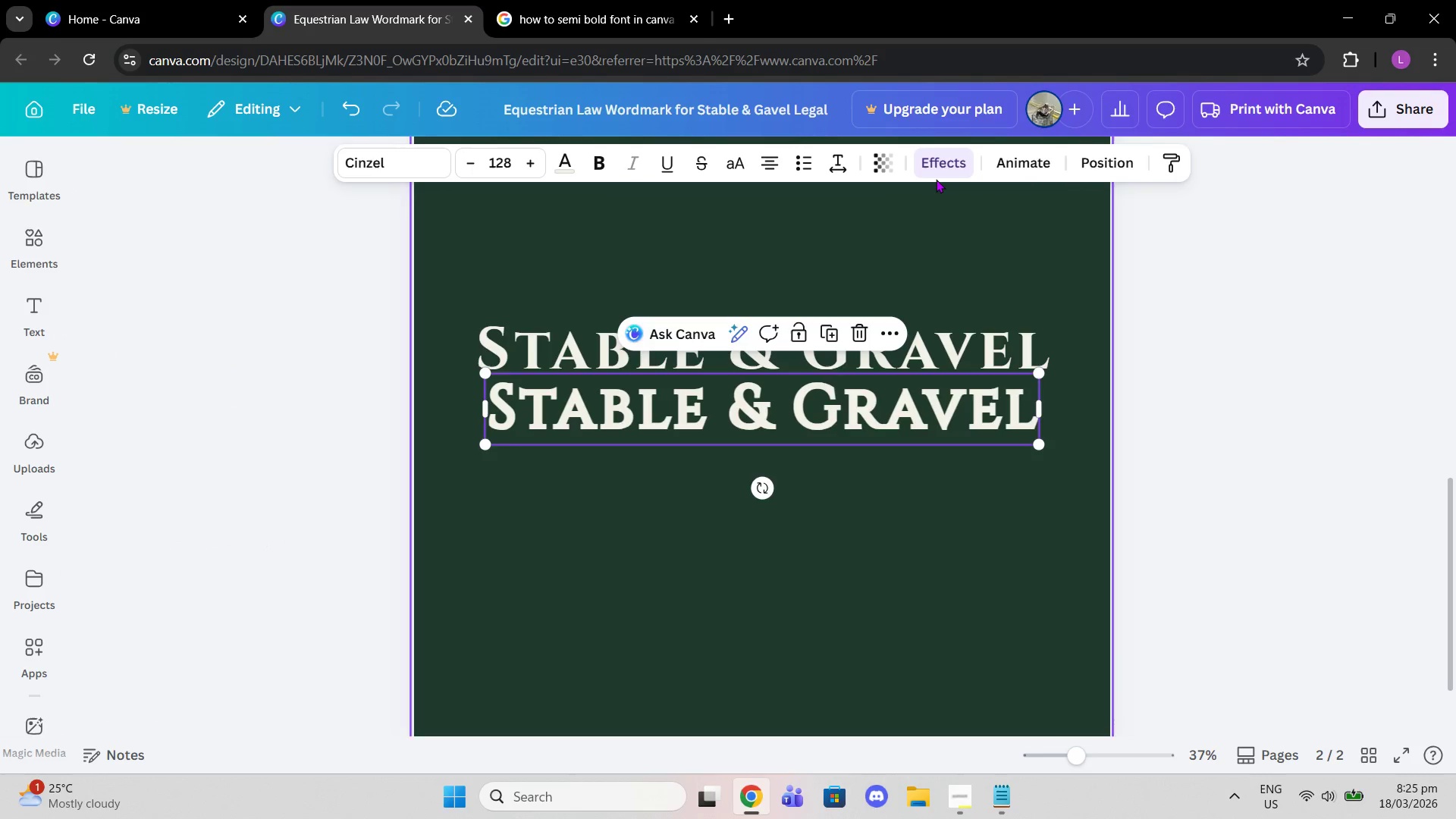 
left_click([917, 168])
 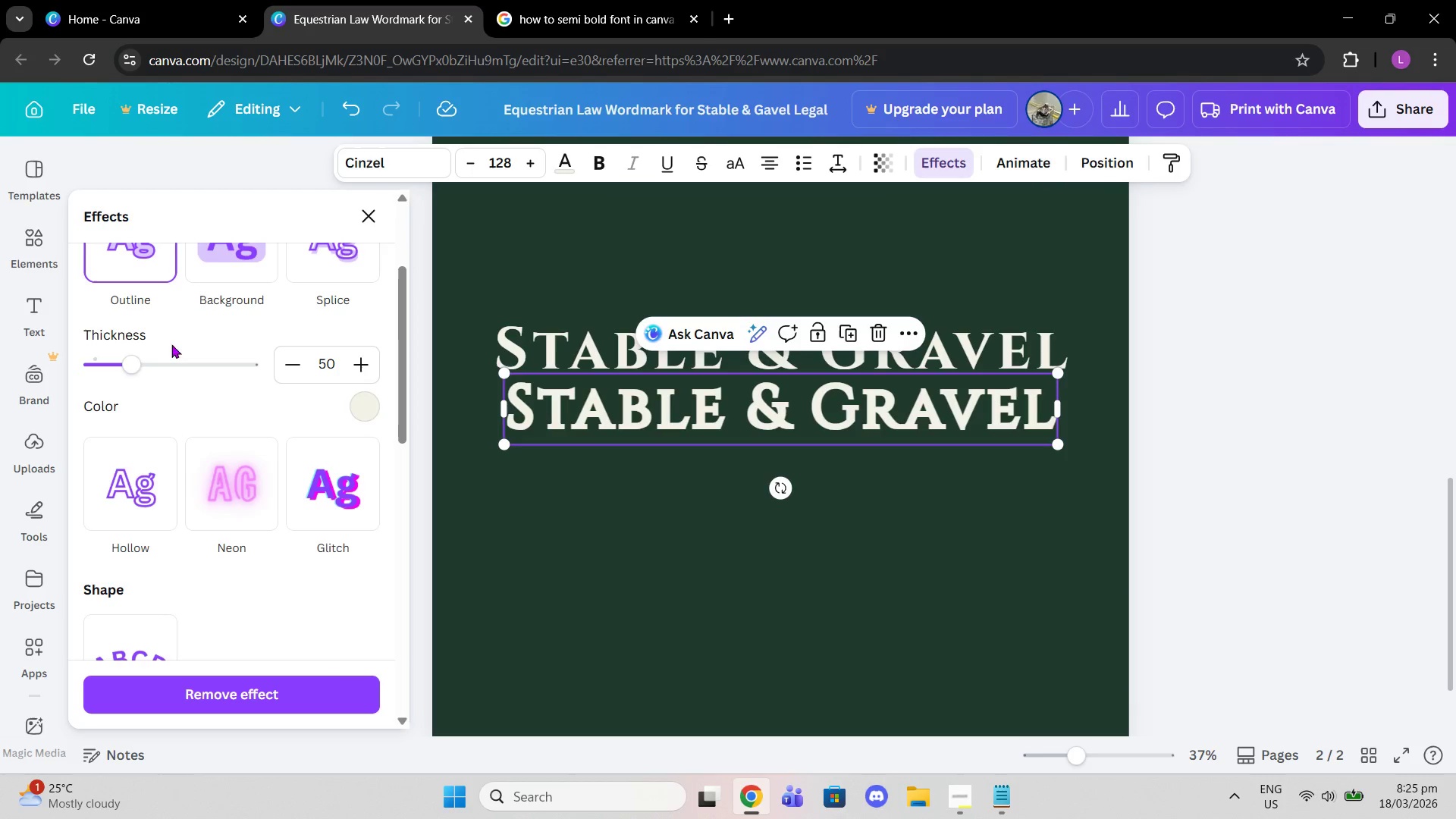 
left_click_drag(start_coordinate=[140, 362], to_coordinate=[109, 336])
 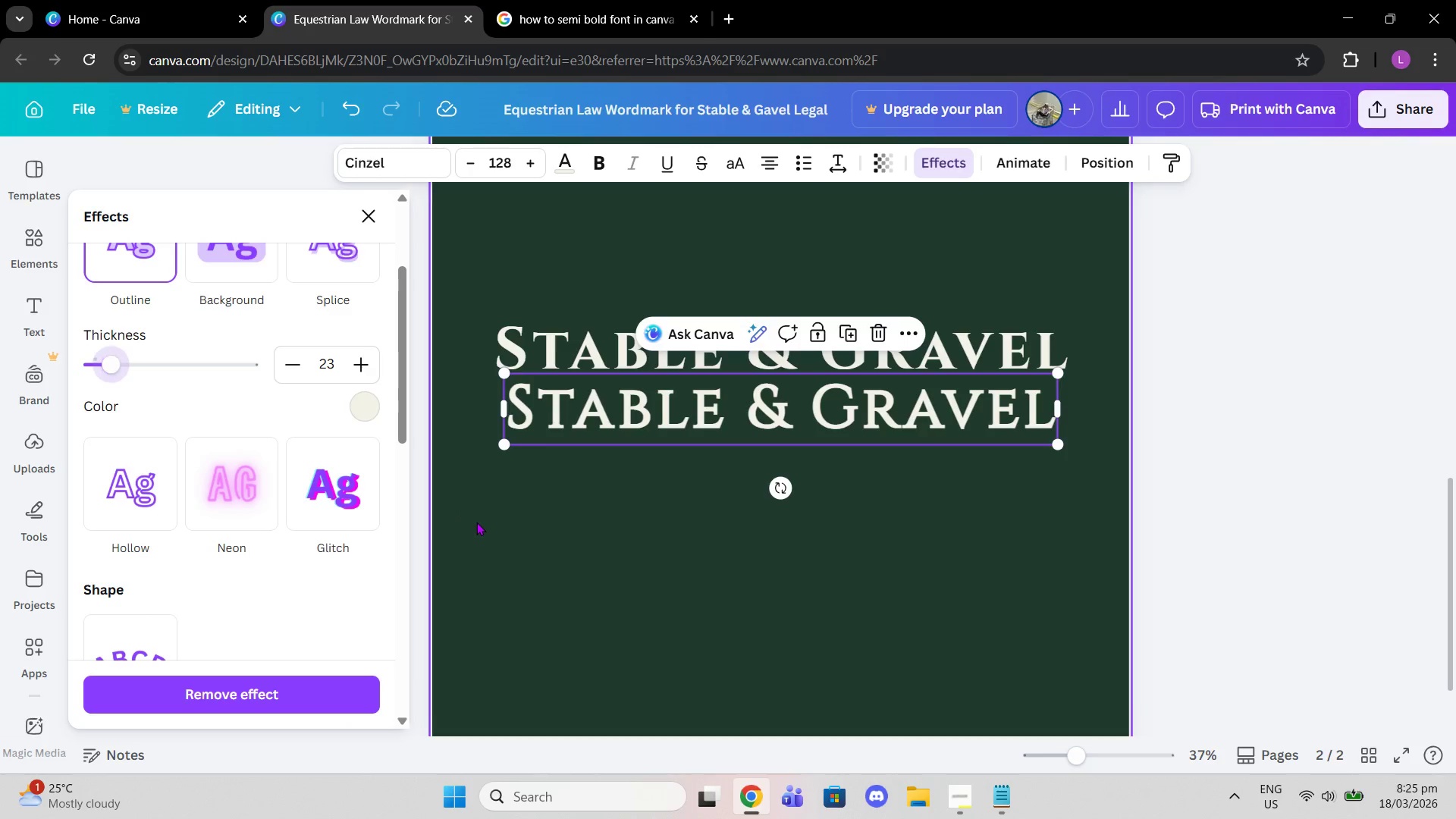 
double_click([476, 522])
 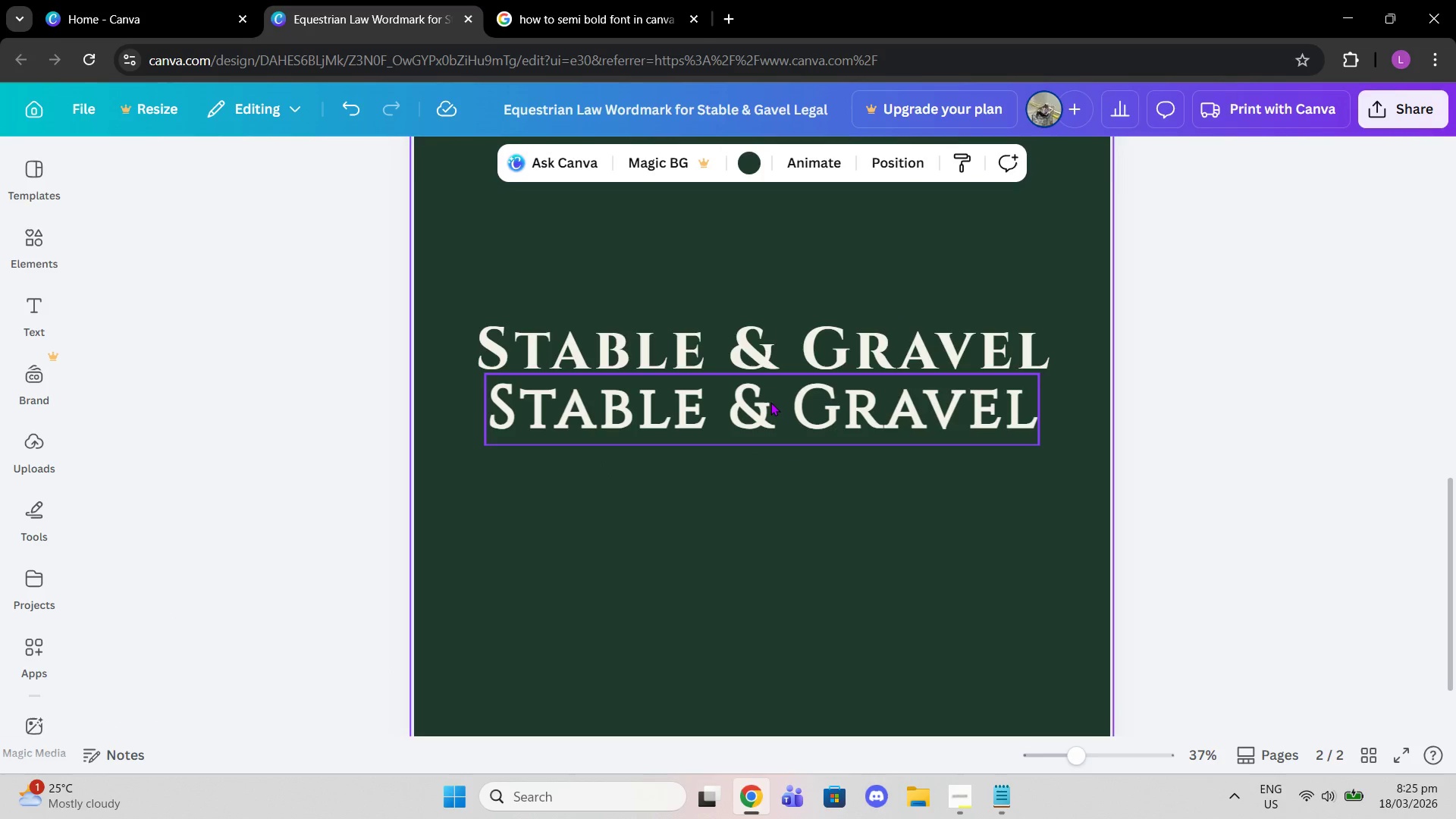 
left_click_drag(start_coordinate=[770, 402], to_coordinate=[767, 412])
 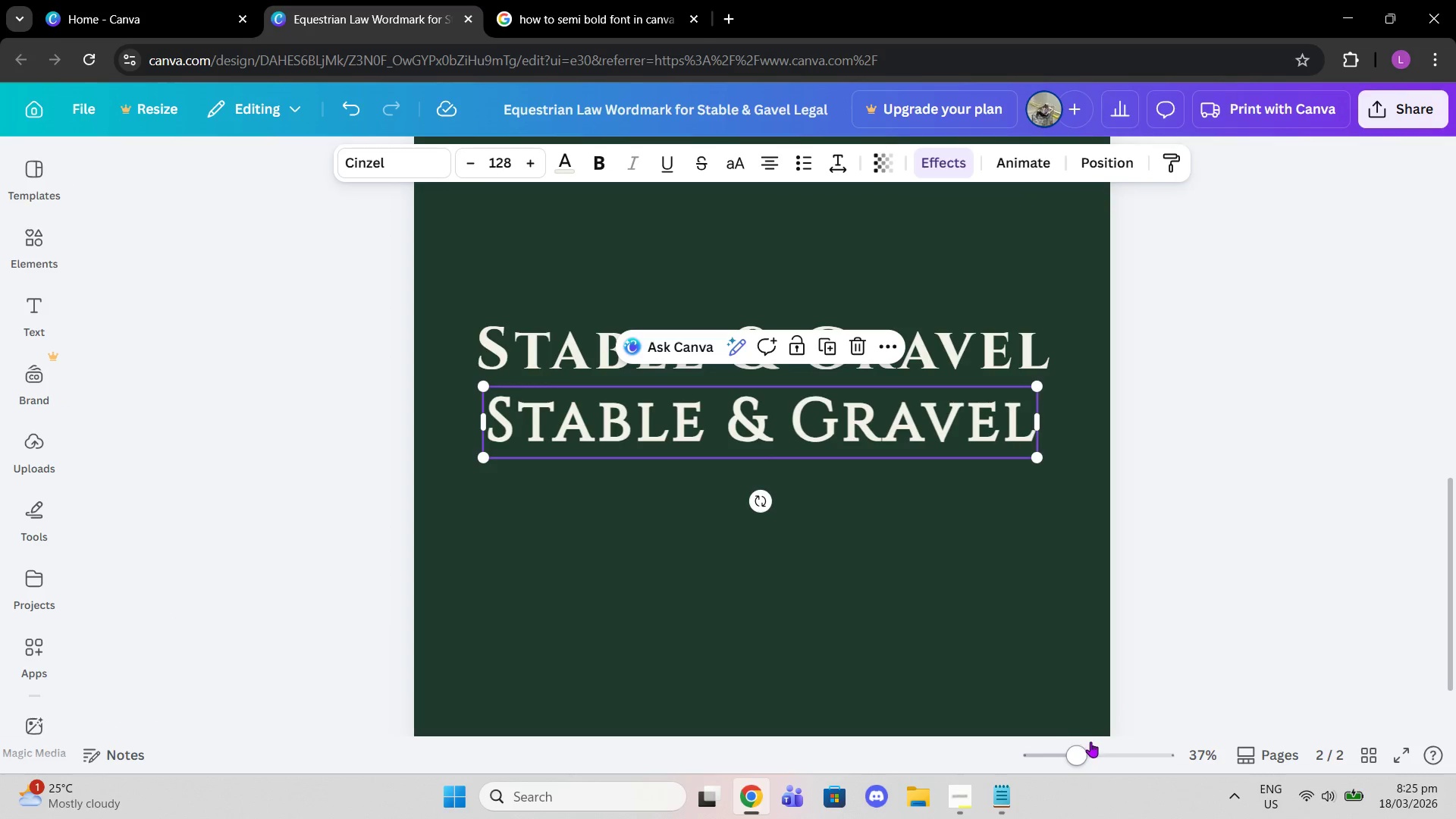 
left_click_drag(start_coordinate=[1085, 755], to_coordinate=[1122, 754])
 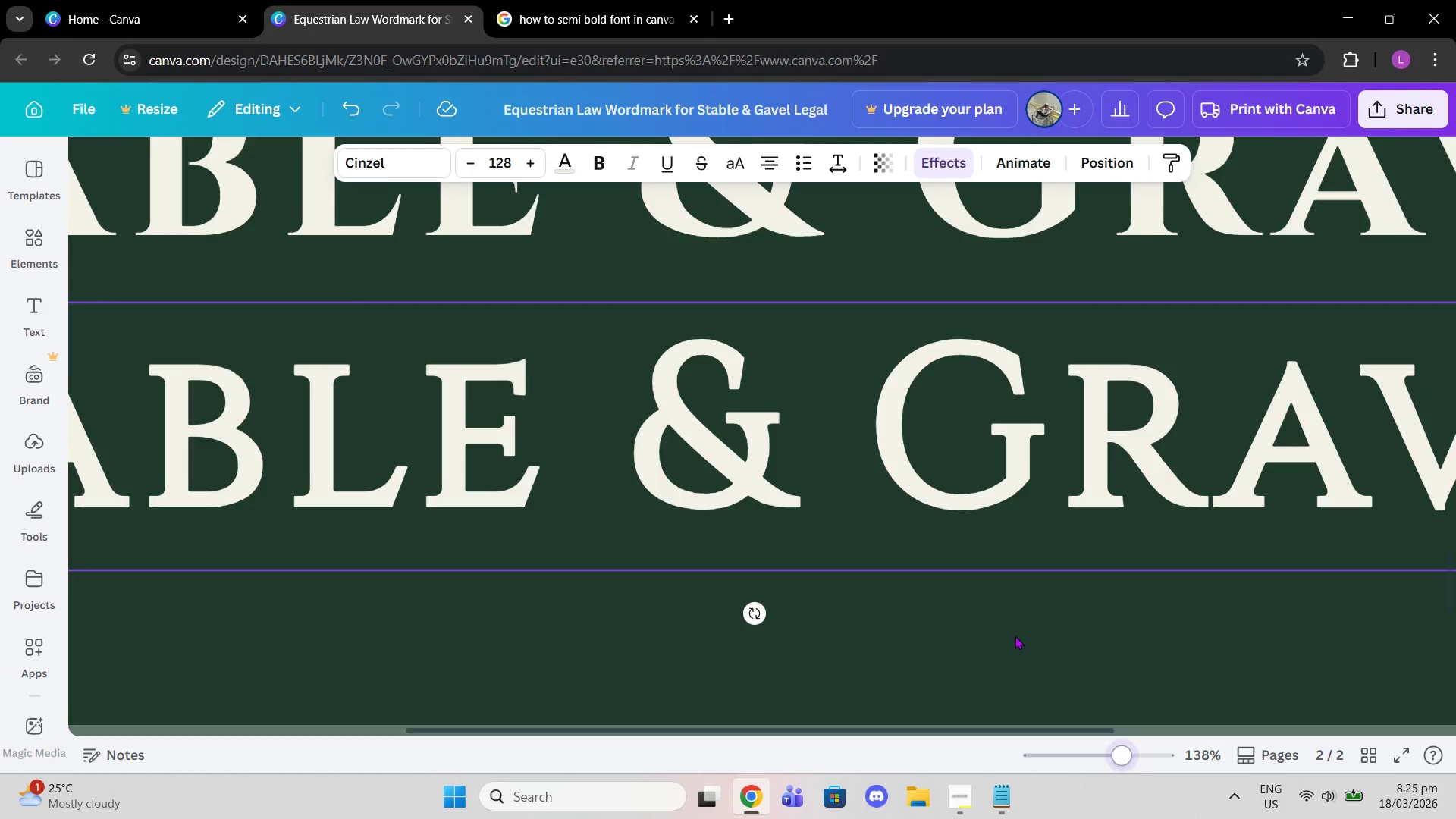 
scroll: coordinate [995, 617], scroll_direction: up, amount: 1.0
 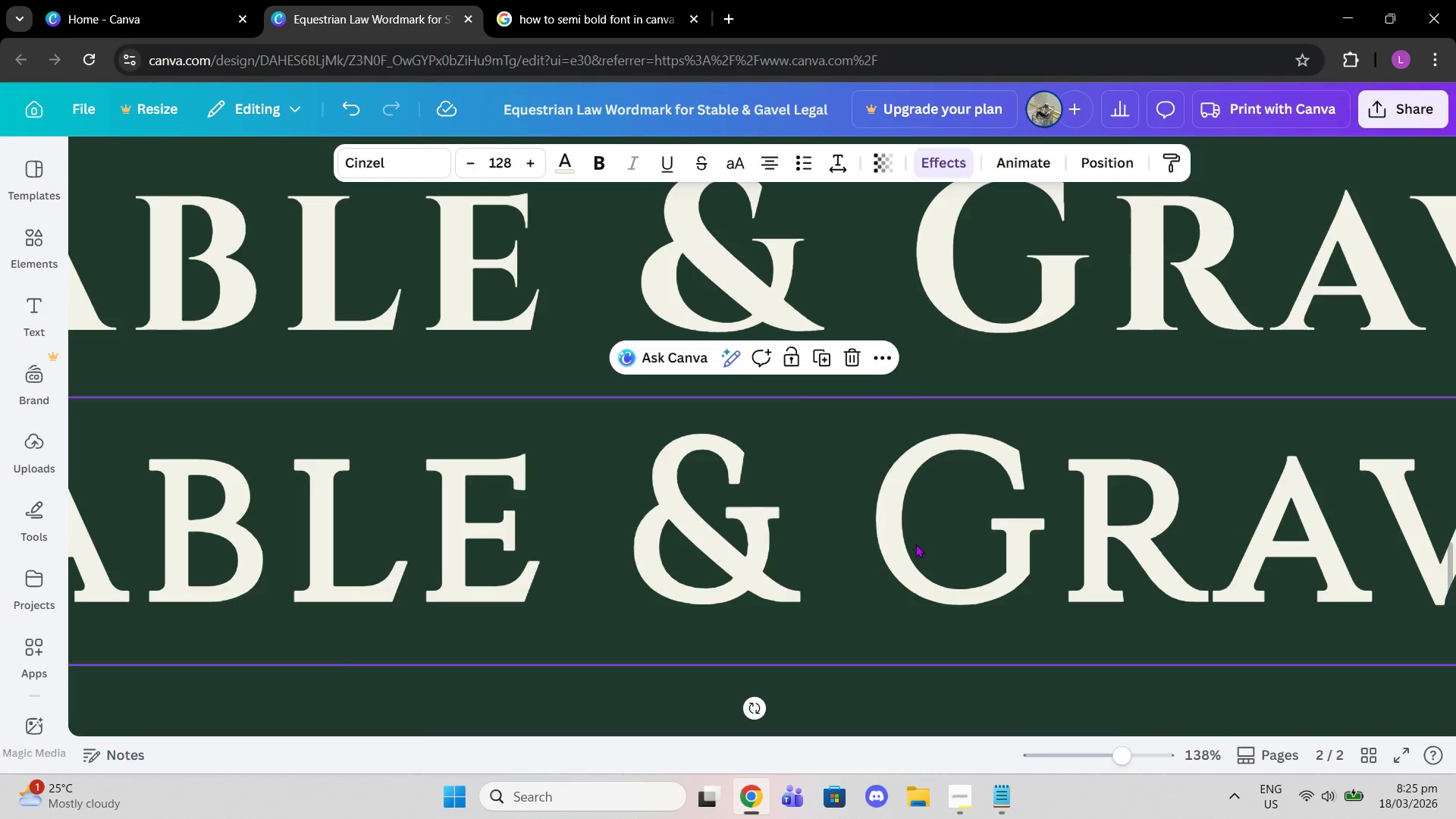 
left_click([605, 158])
 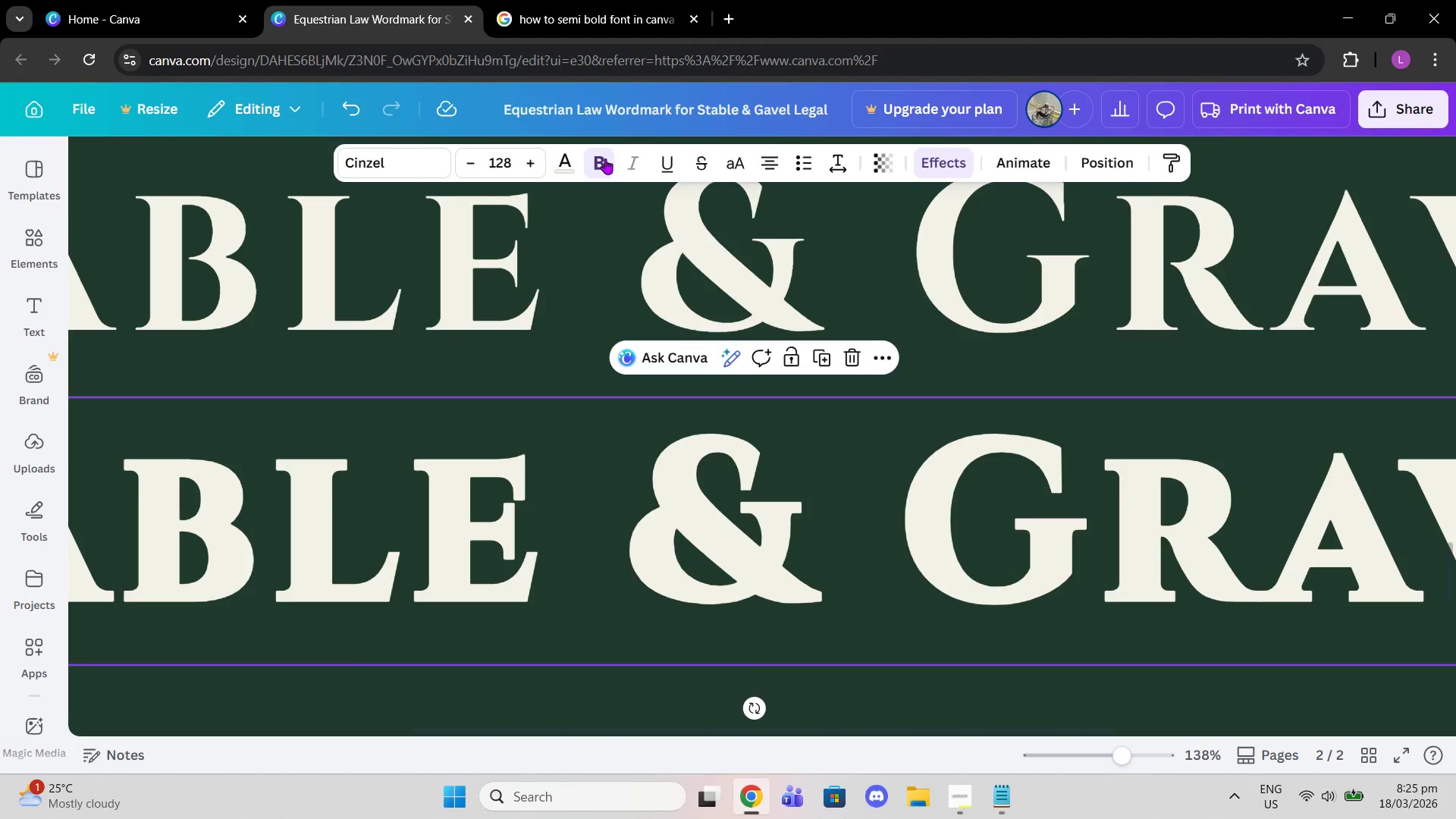 
left_click_drag(start_coordinate=[605, 158], to_coordinate=[610, 159])
 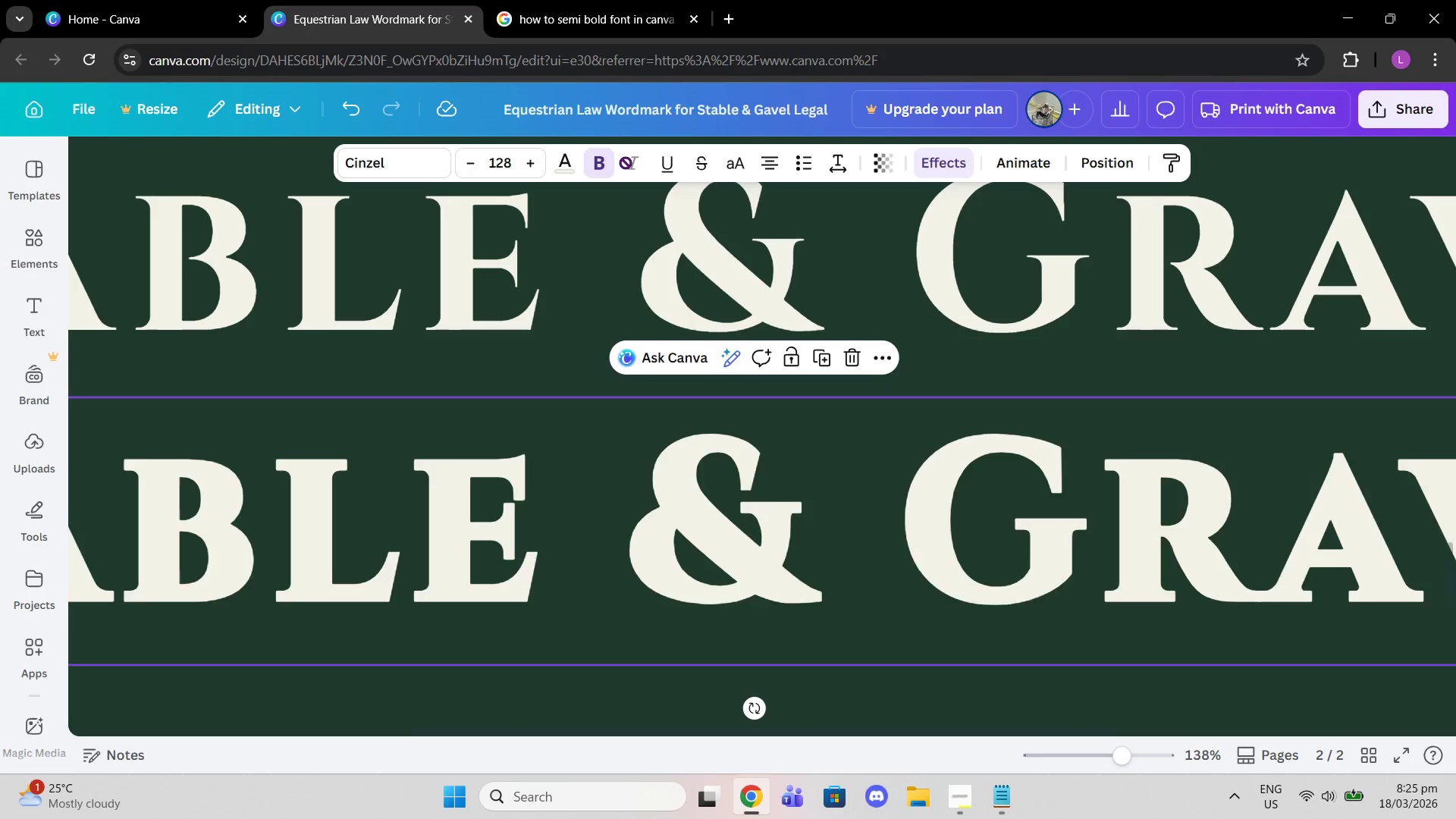 
mouse_move([617, 179])
 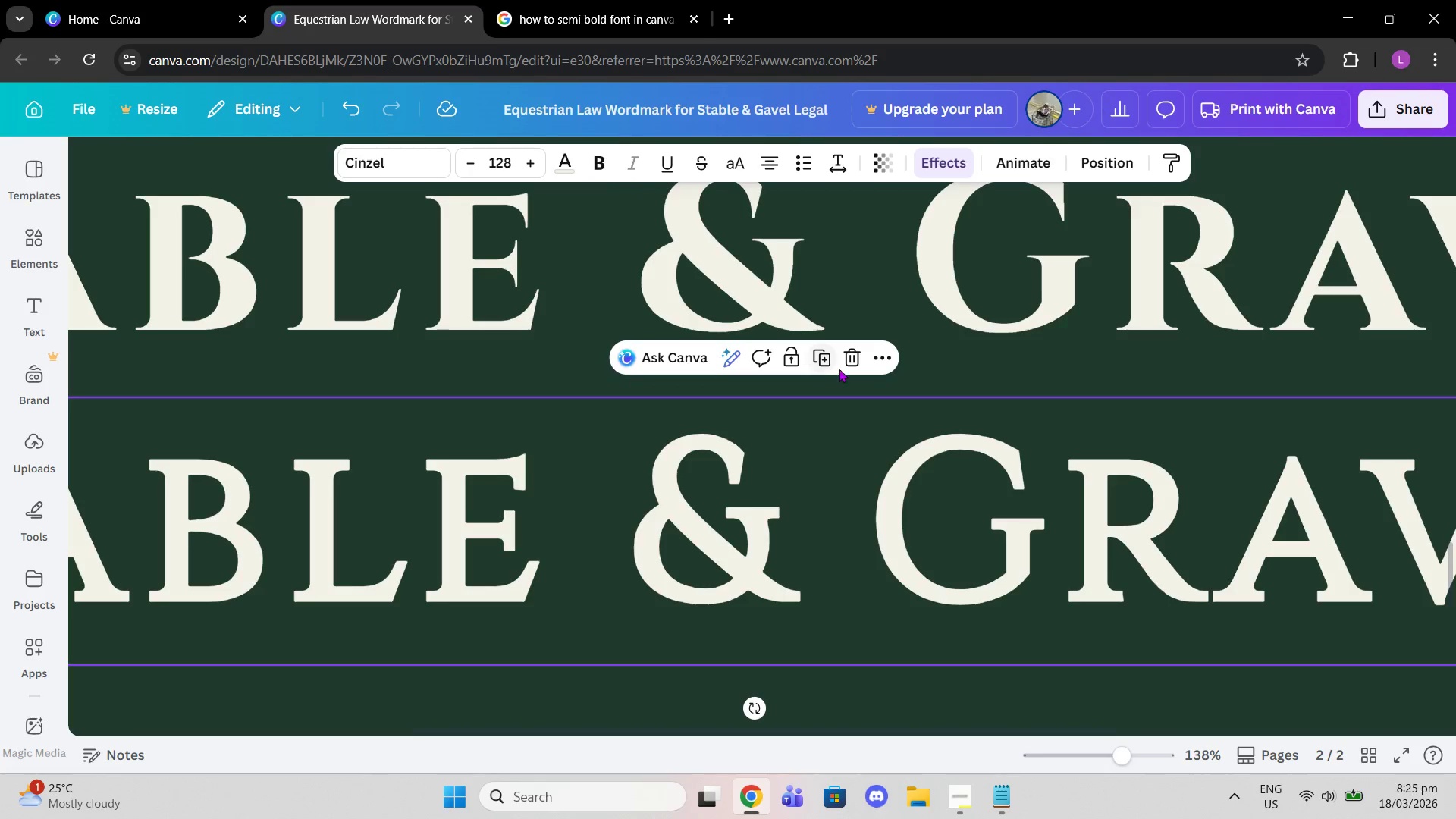 
left_click([846, 365])
 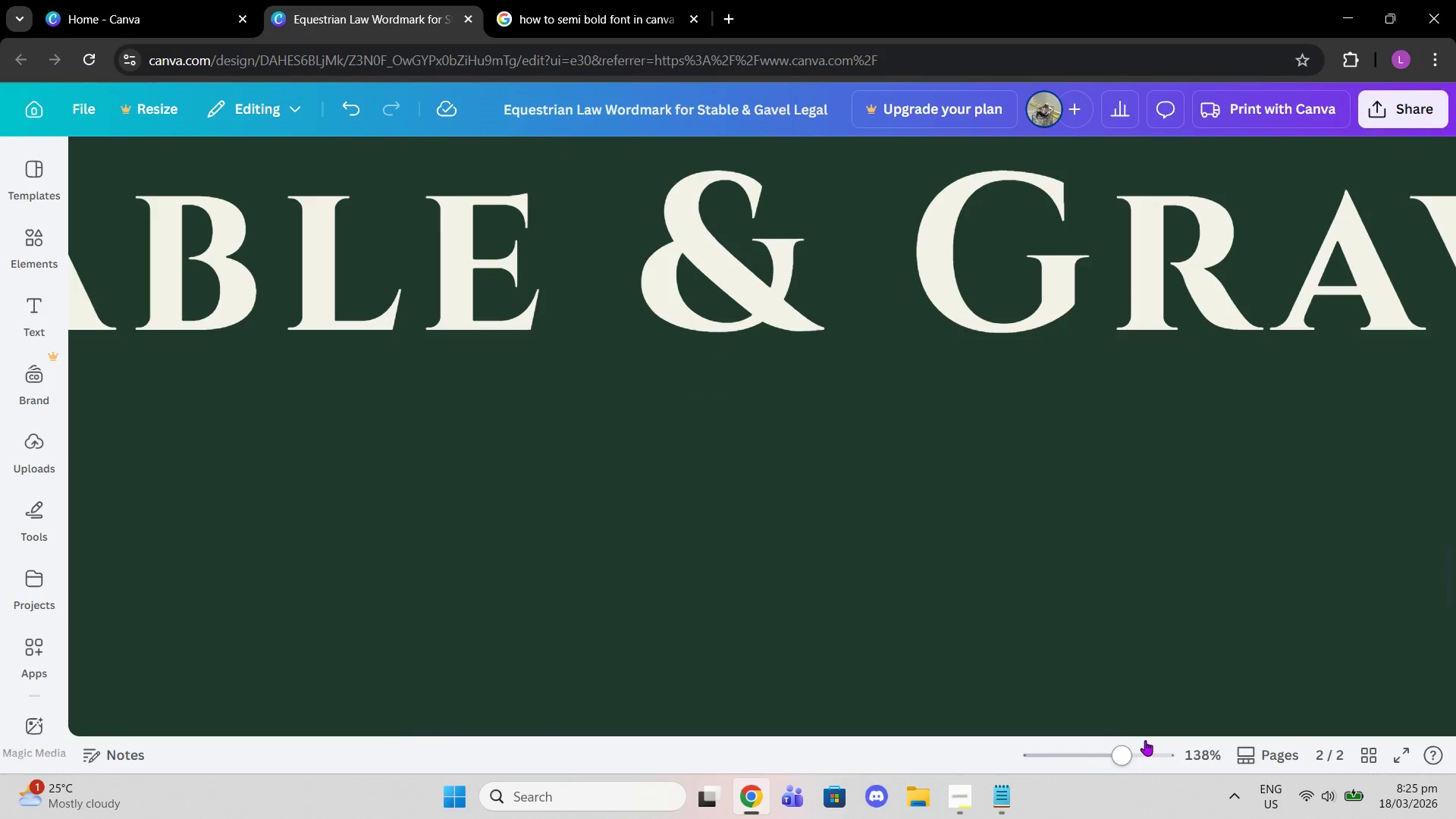 
left_click_drag(start_coordinate=[1128, 755], to_coordinate=[1066, 755])
 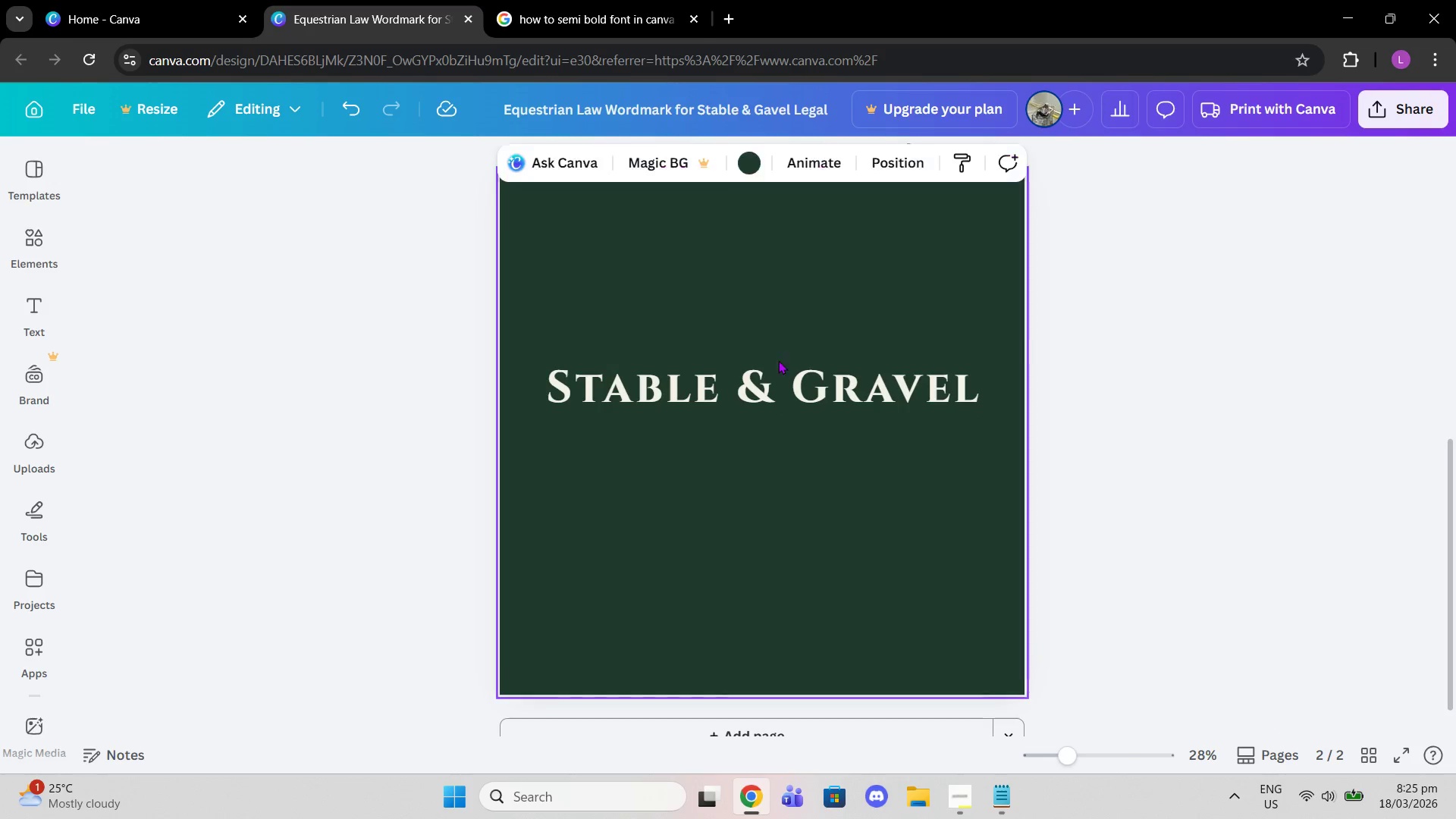 
double_click([782, 385])
 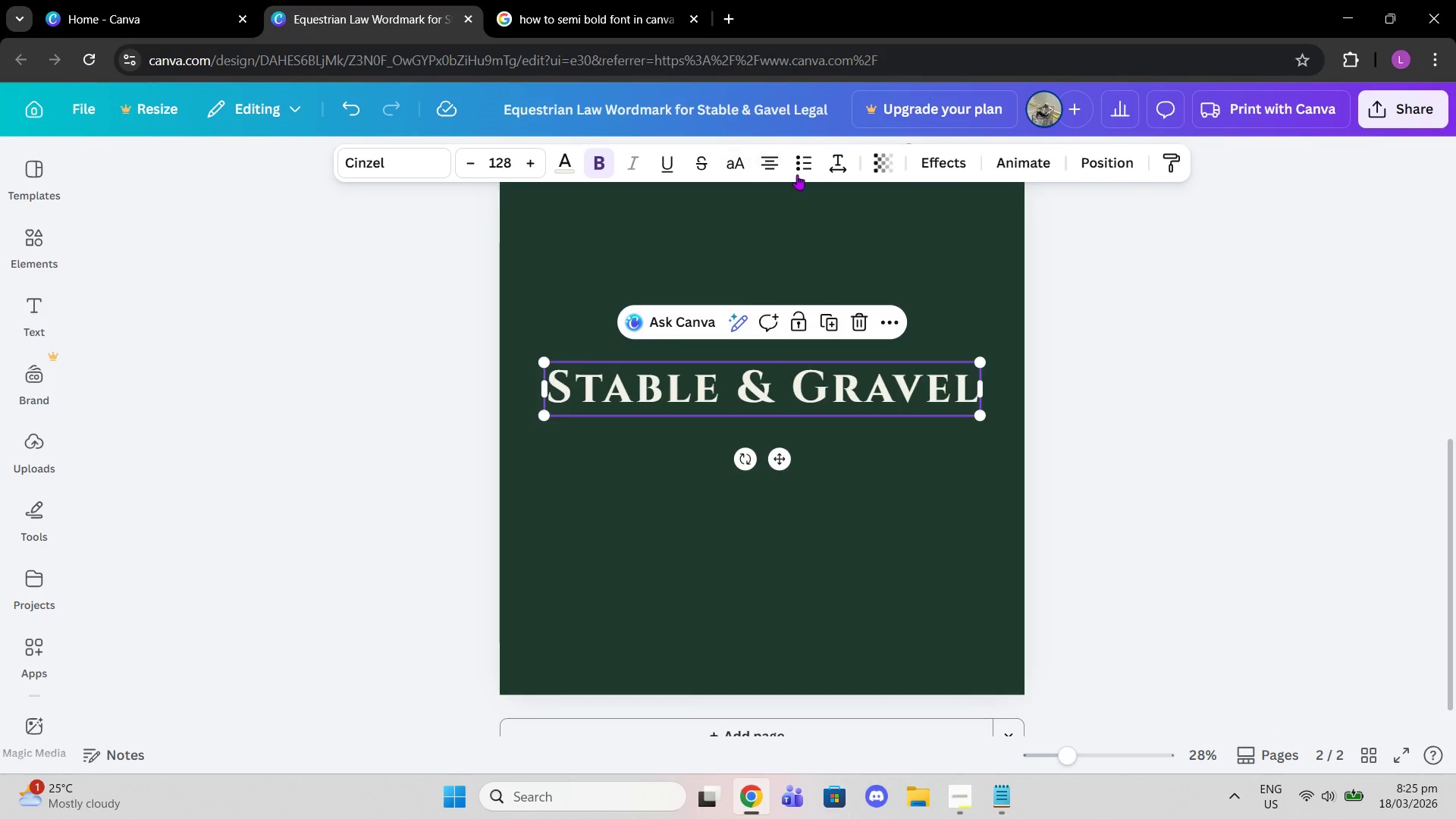 
left_click([824, 168])
 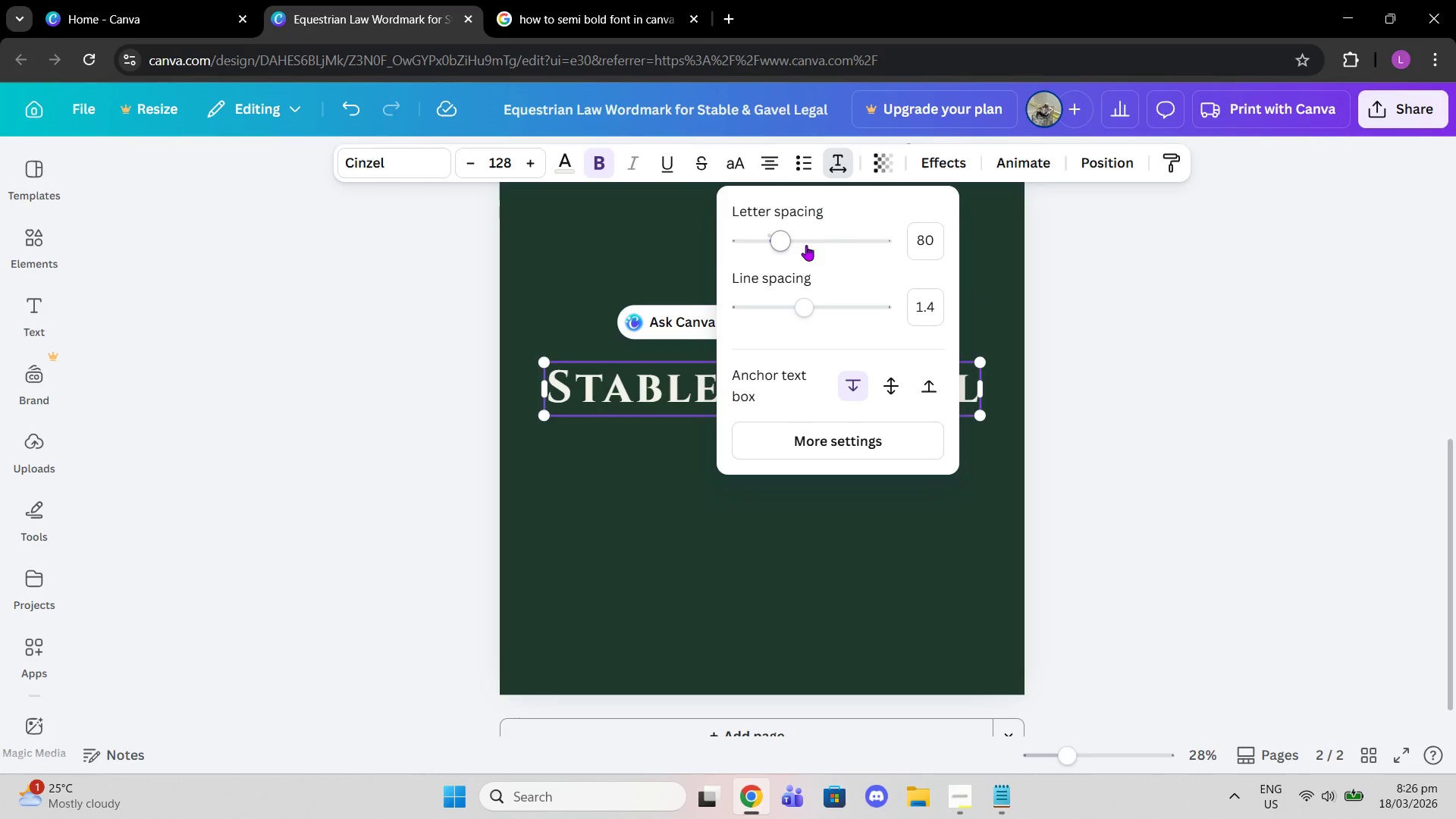 
wait(11.12)
 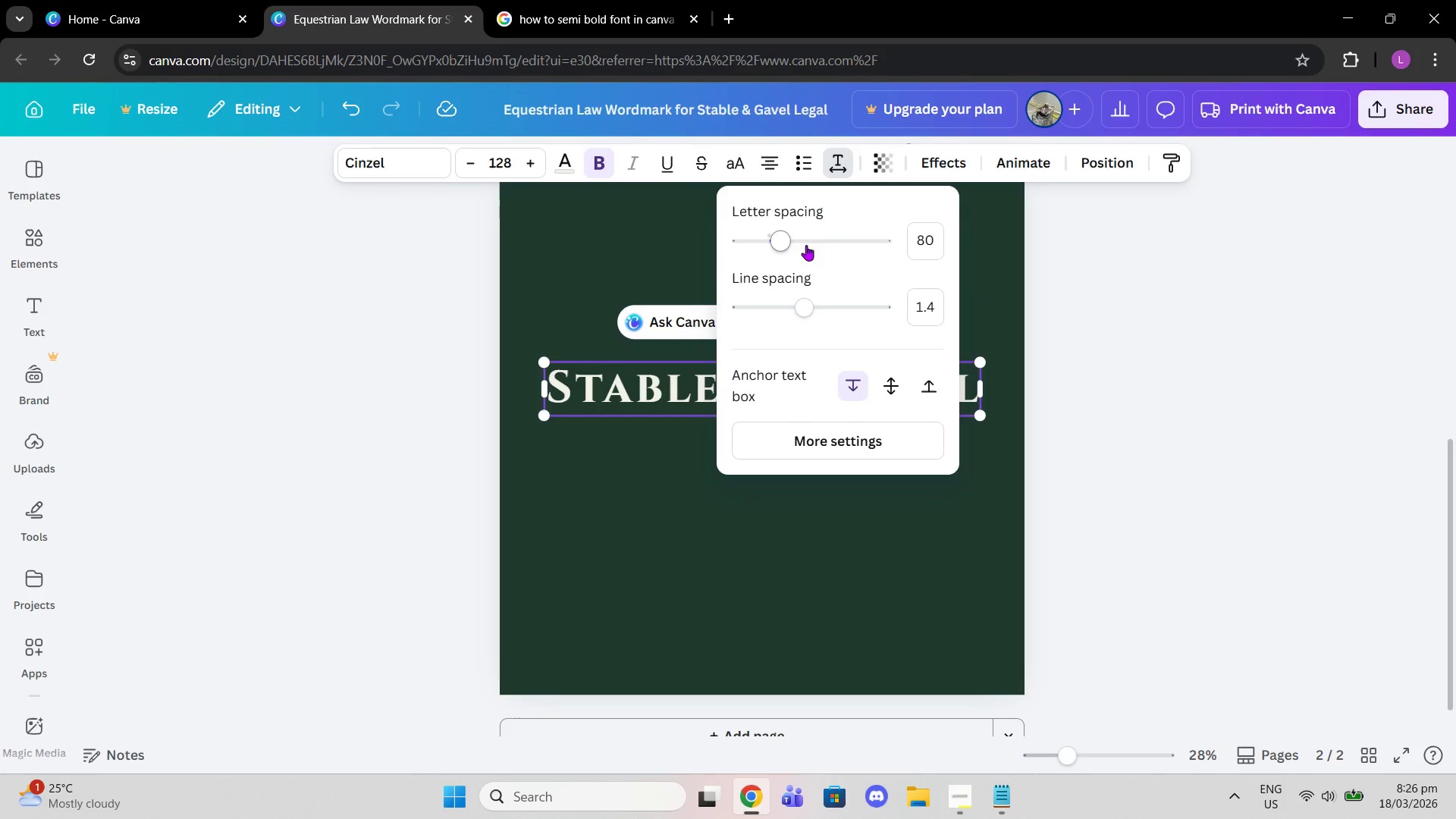 
left_click_drag(start_coordinate=[1147, 347], to_coordinate=[1144, 348])
 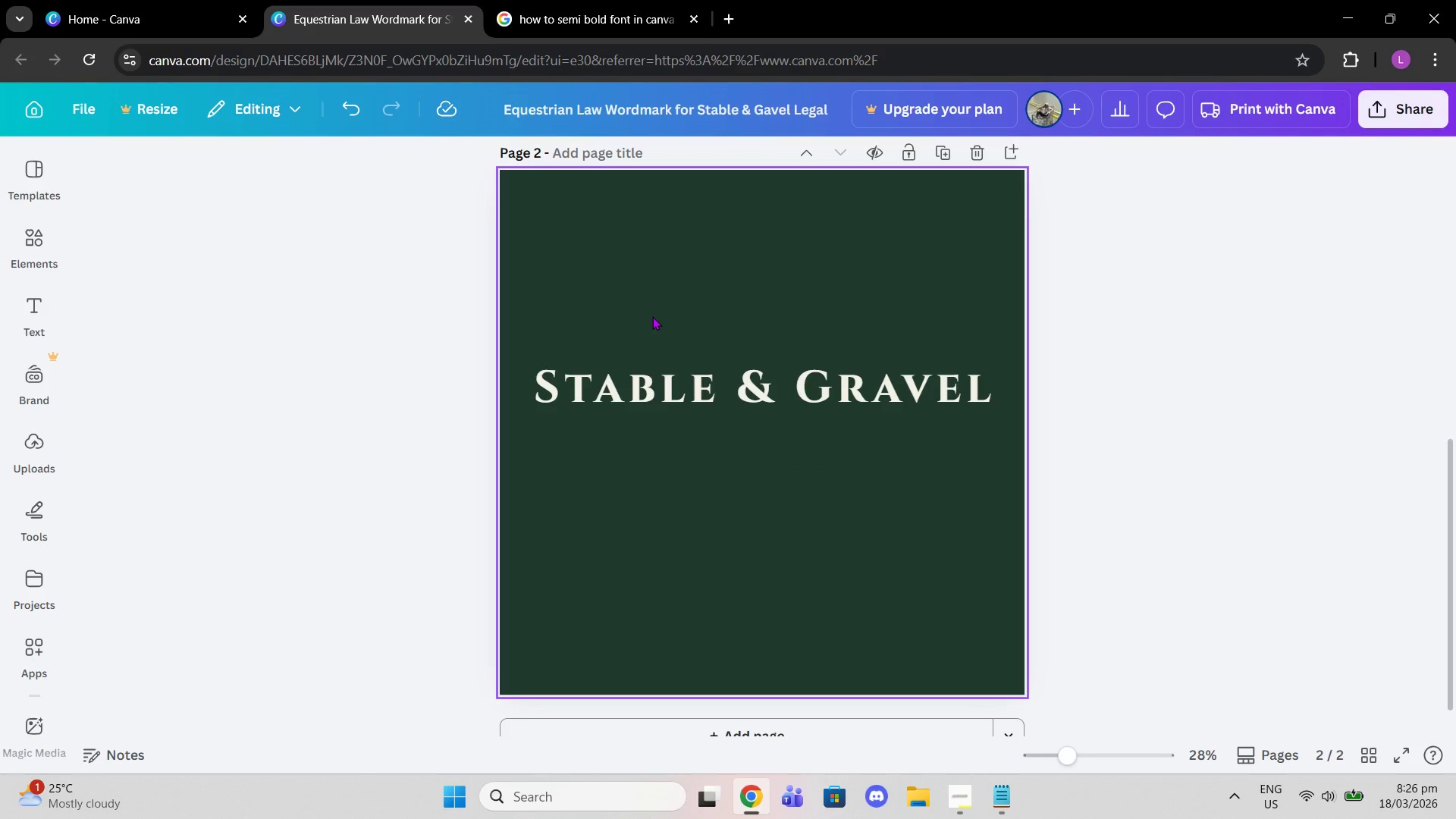 
wait(8.45)
 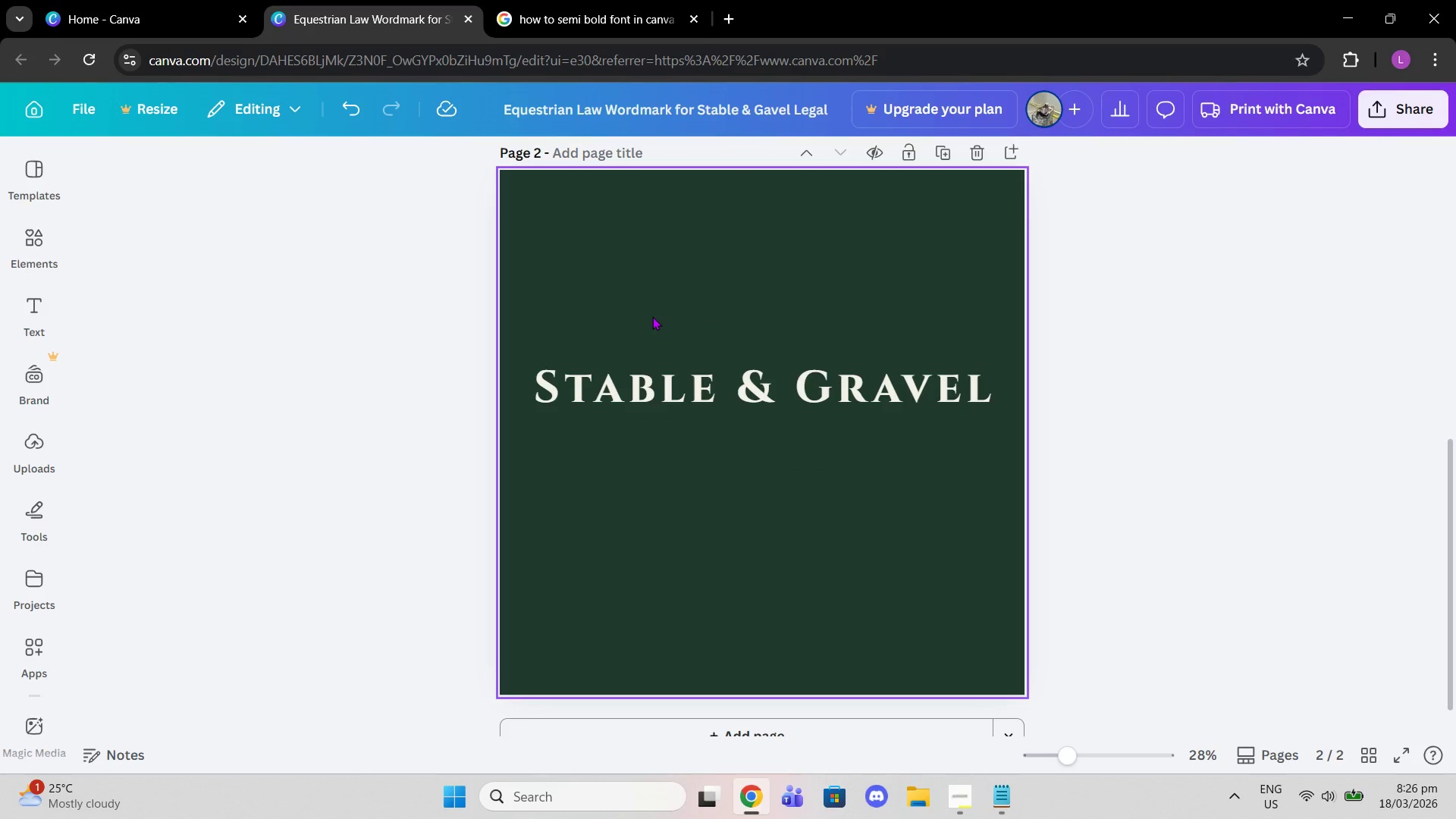 
left_click([644, 381])
 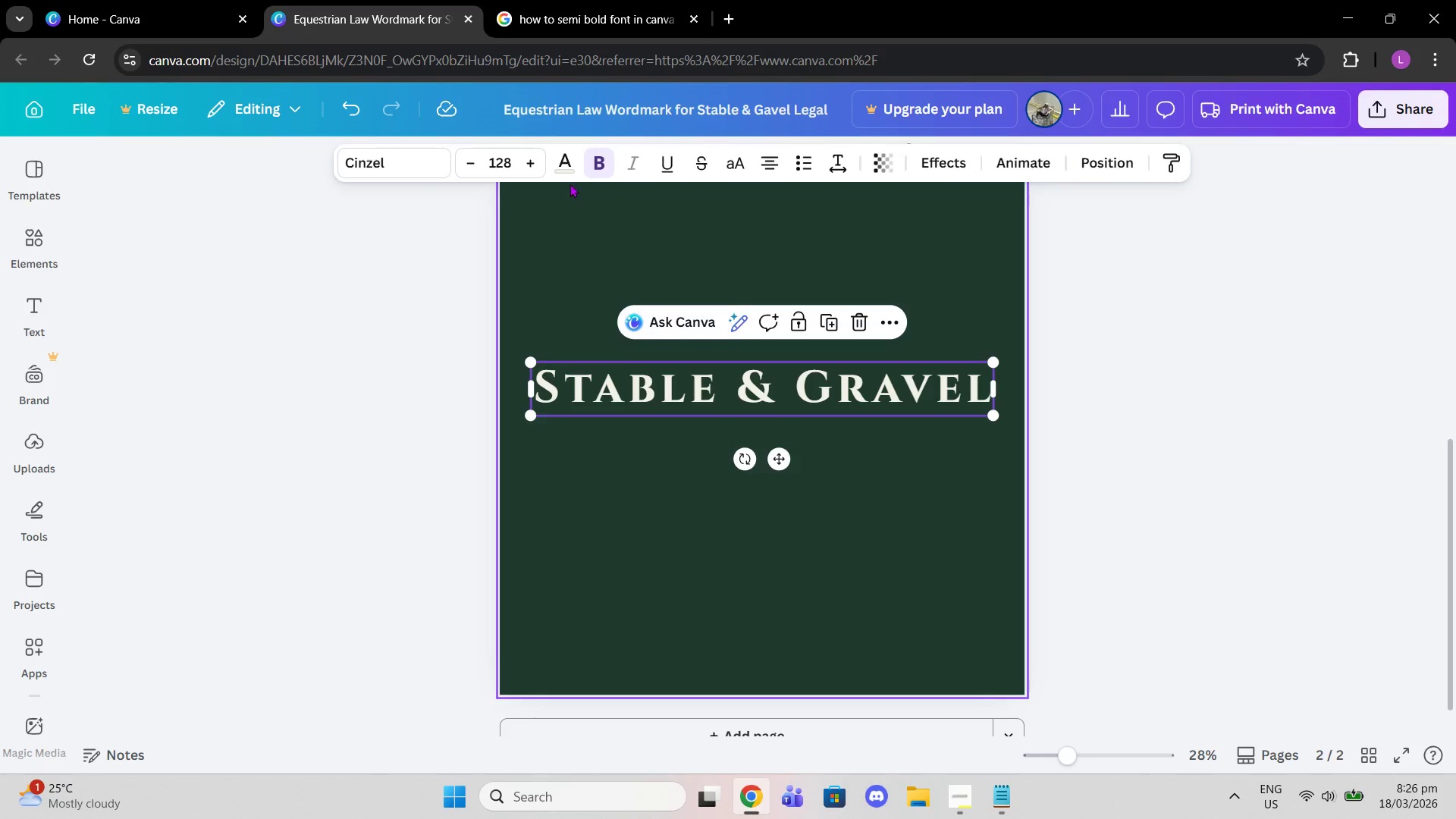 
left_click([596, 165])
 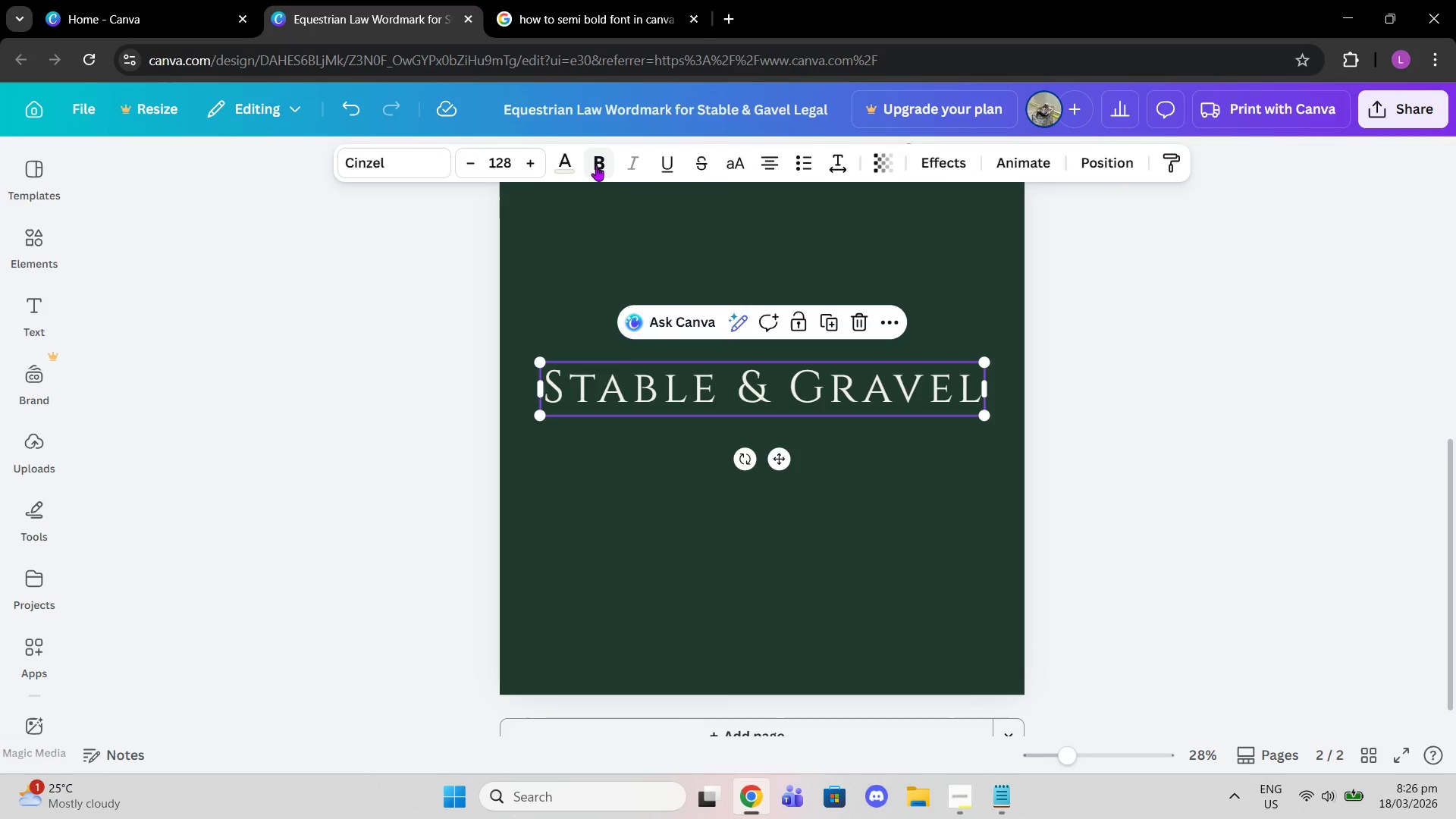 
left_click([596, 165])
 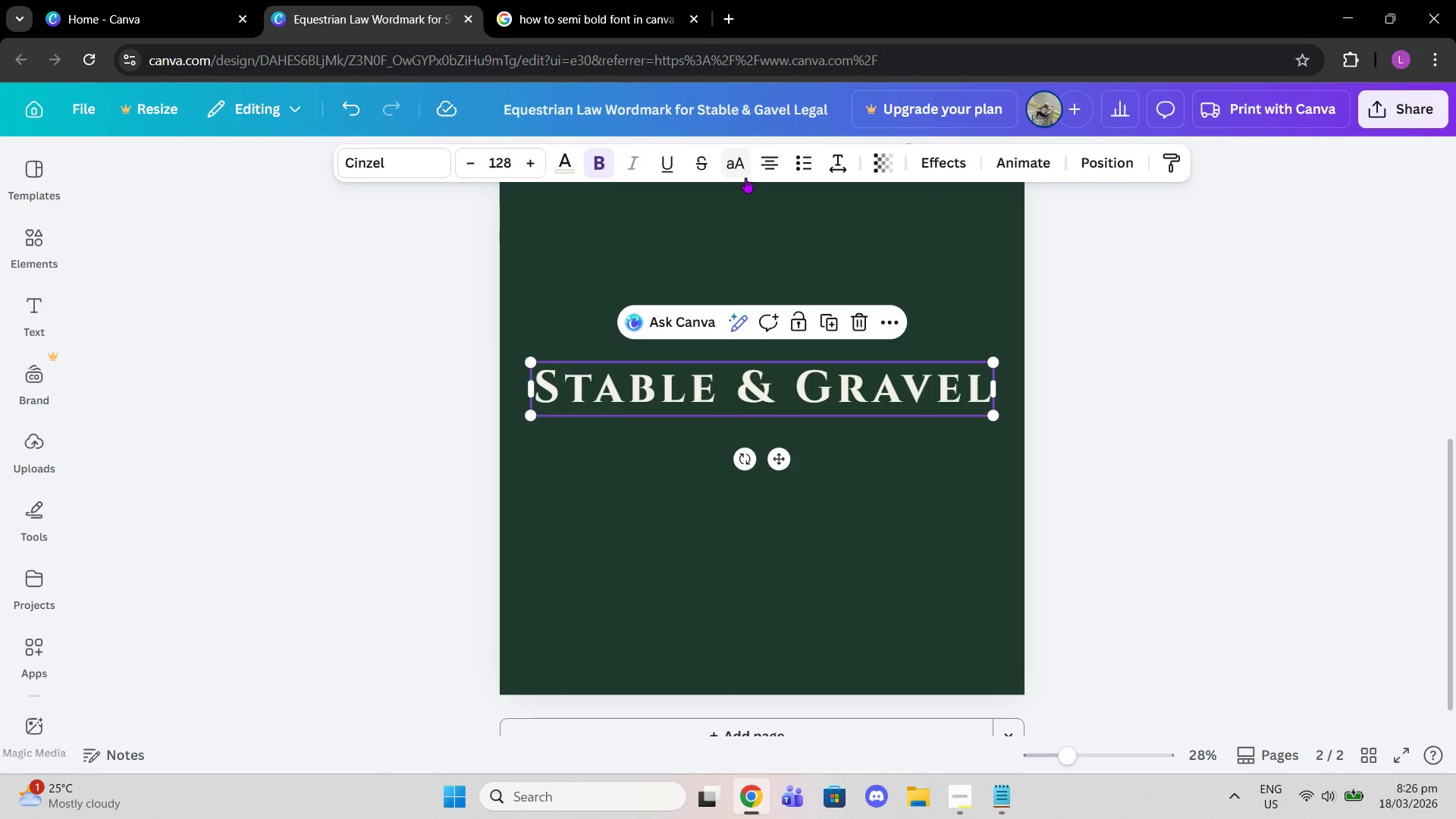 
left_click([827, 167])
 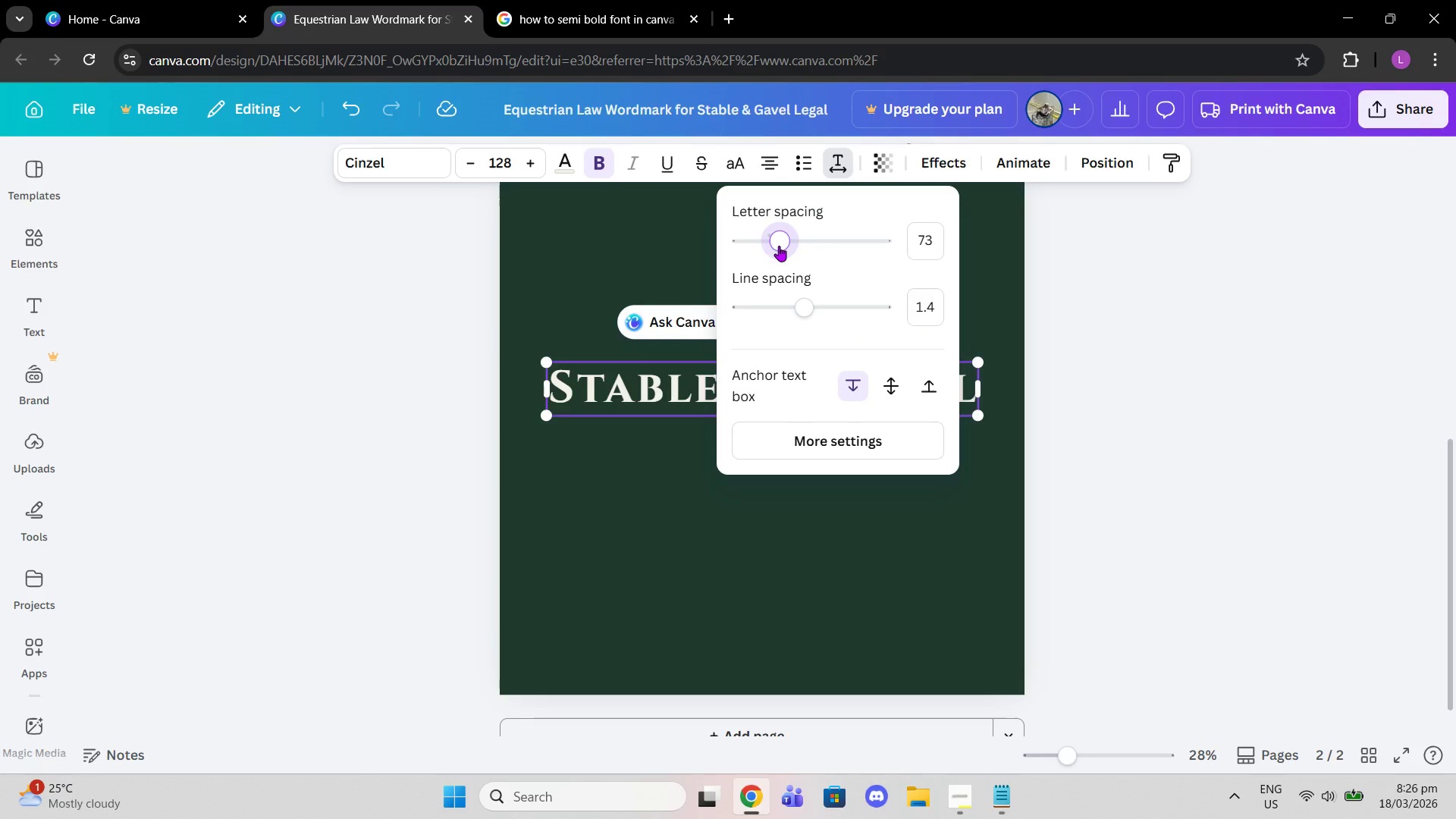 
left_click([651, 0])
 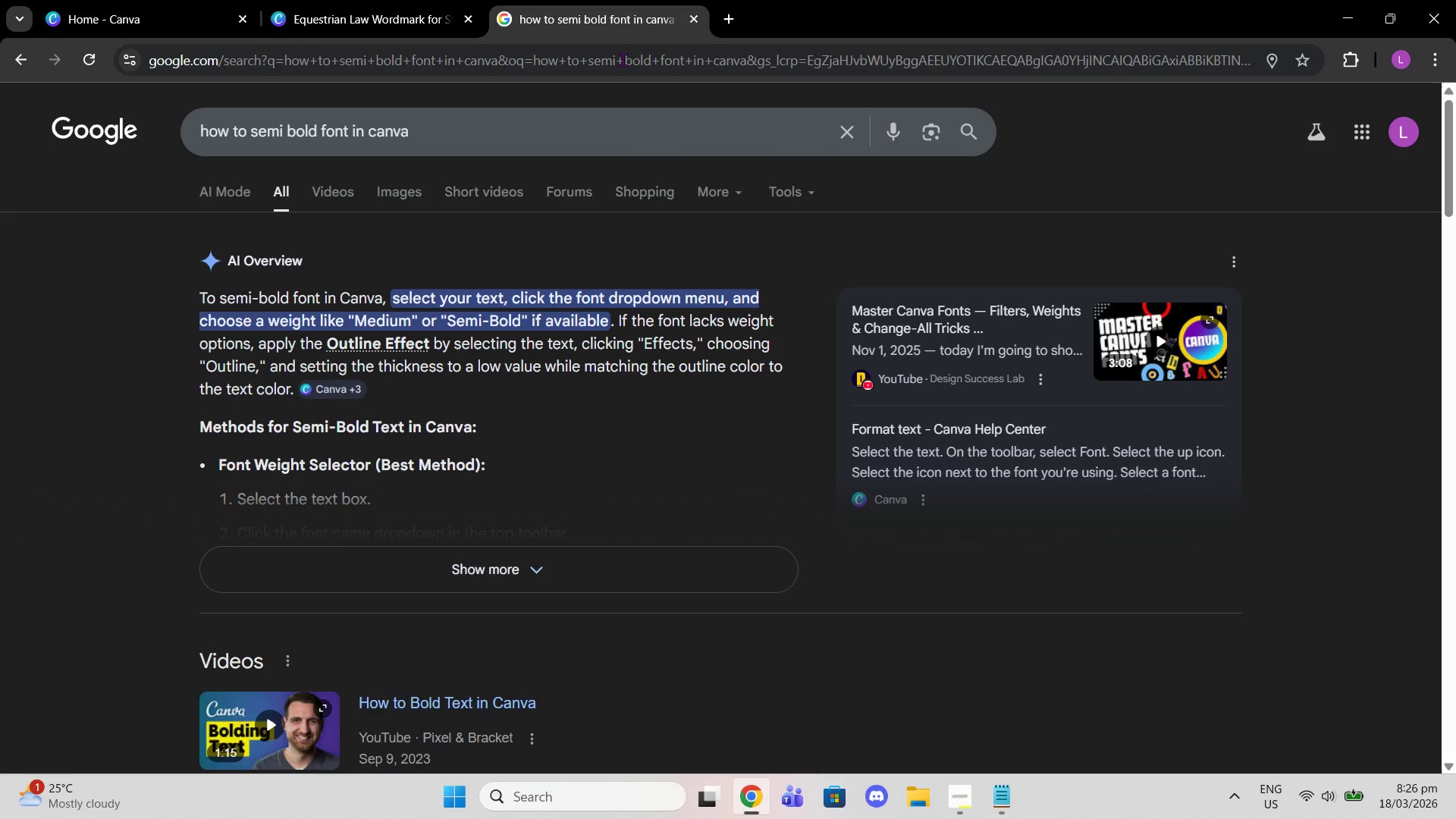 
left_click([623, 59])
 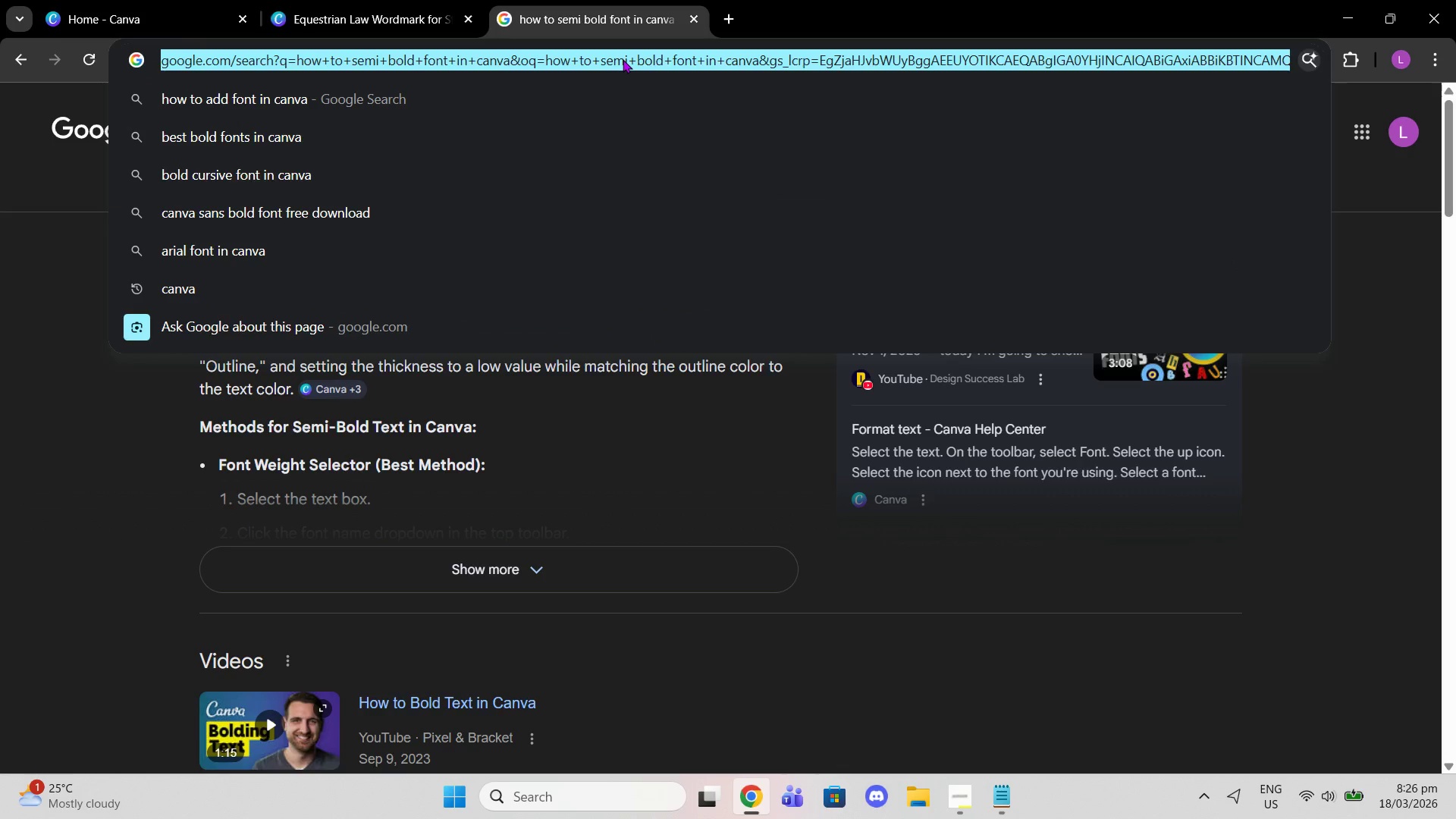 
double_click([598, 549])
 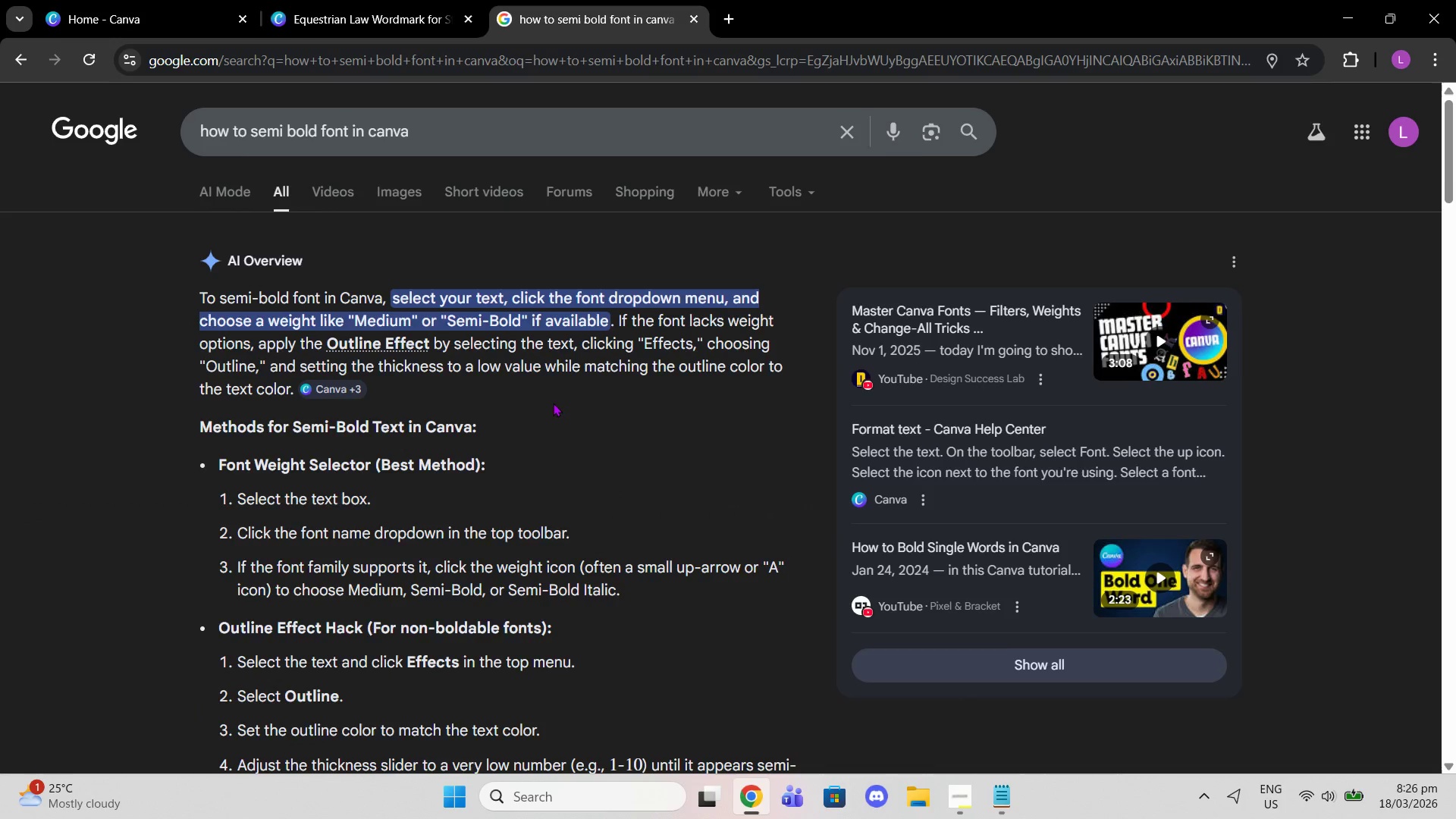 
scroll: coordinate [537, 381], scroll_direction: down, amount: 9.0
 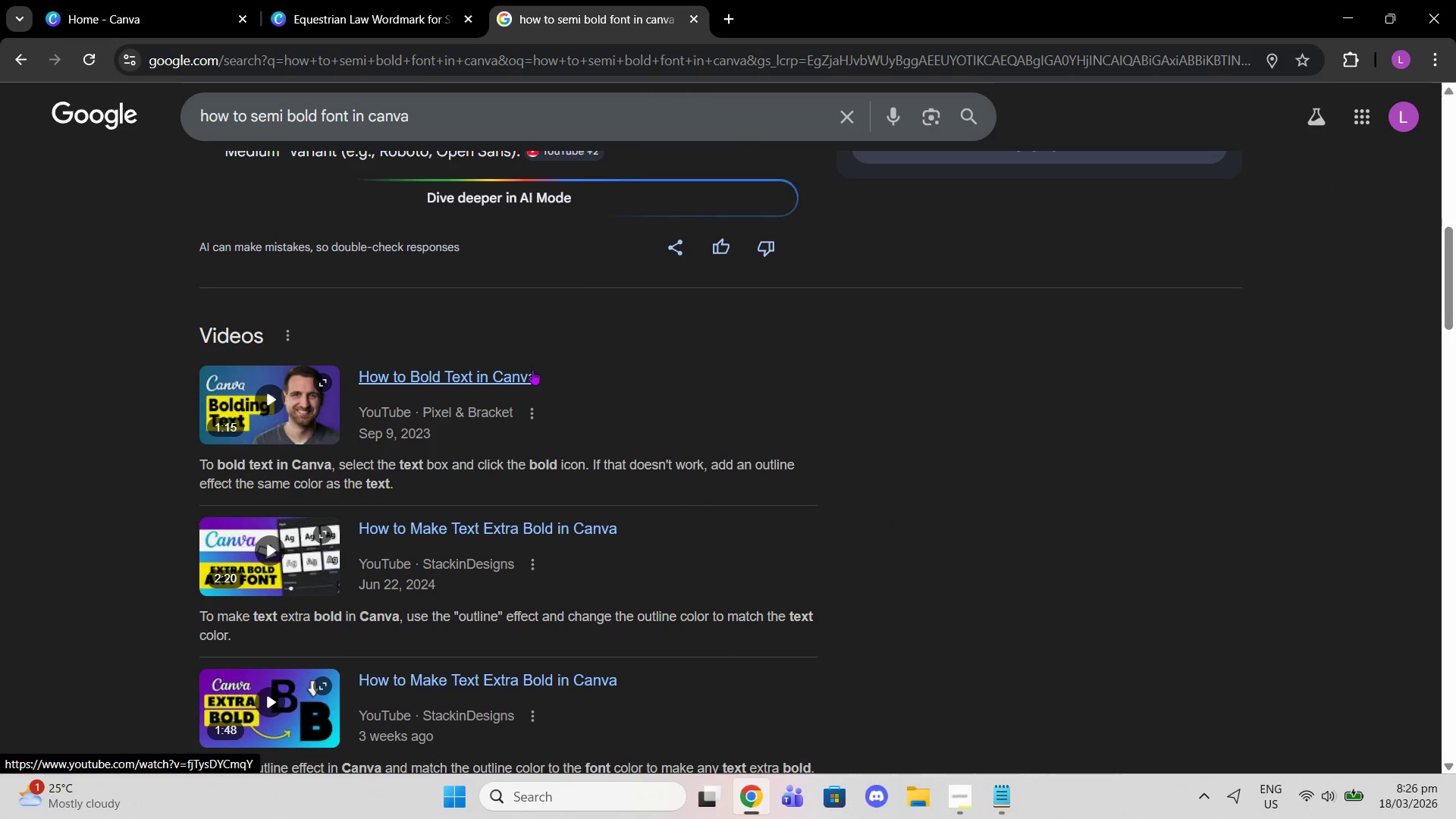 
left_click([392, 0])
 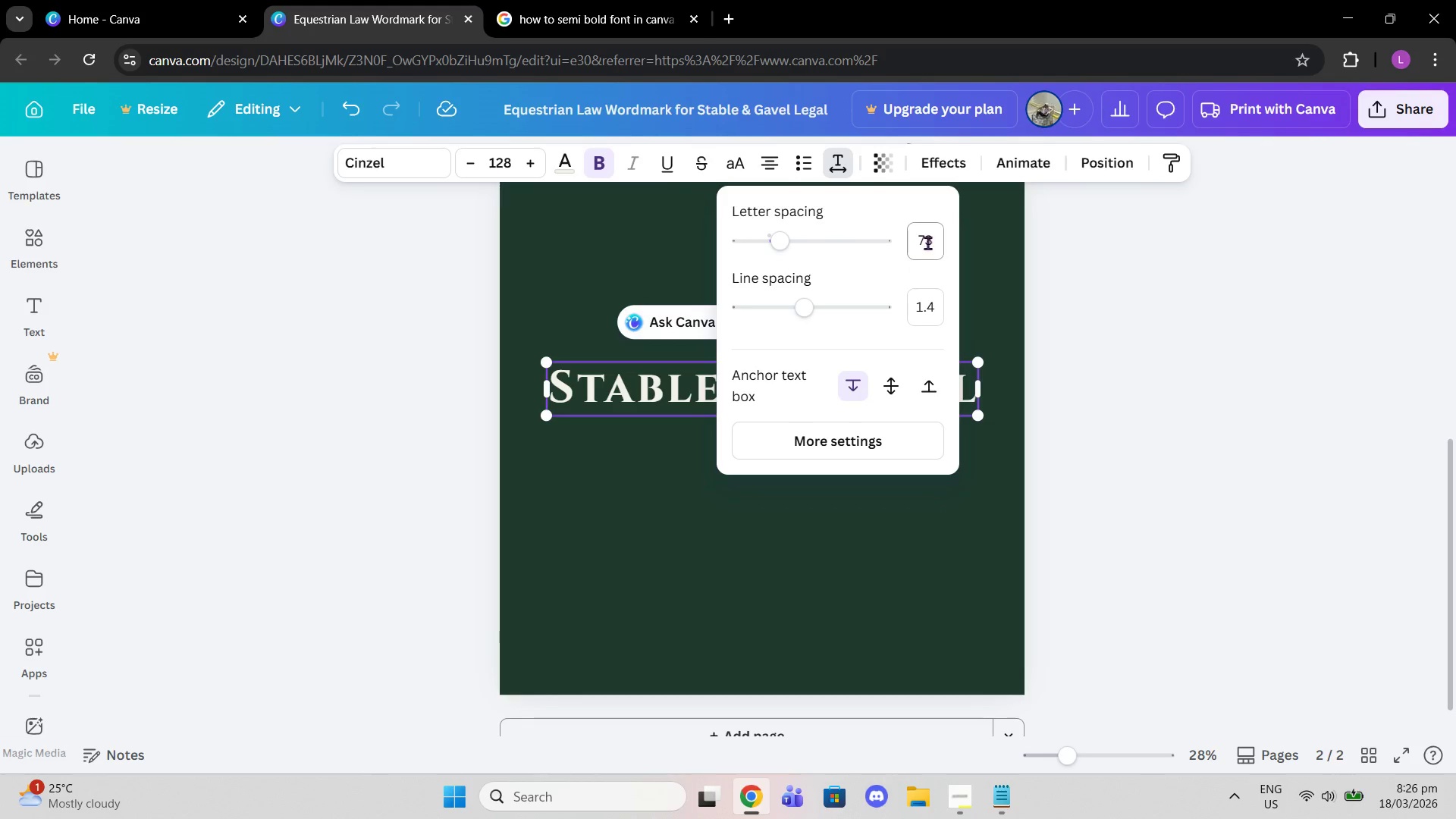 
left_click([930, 242])
 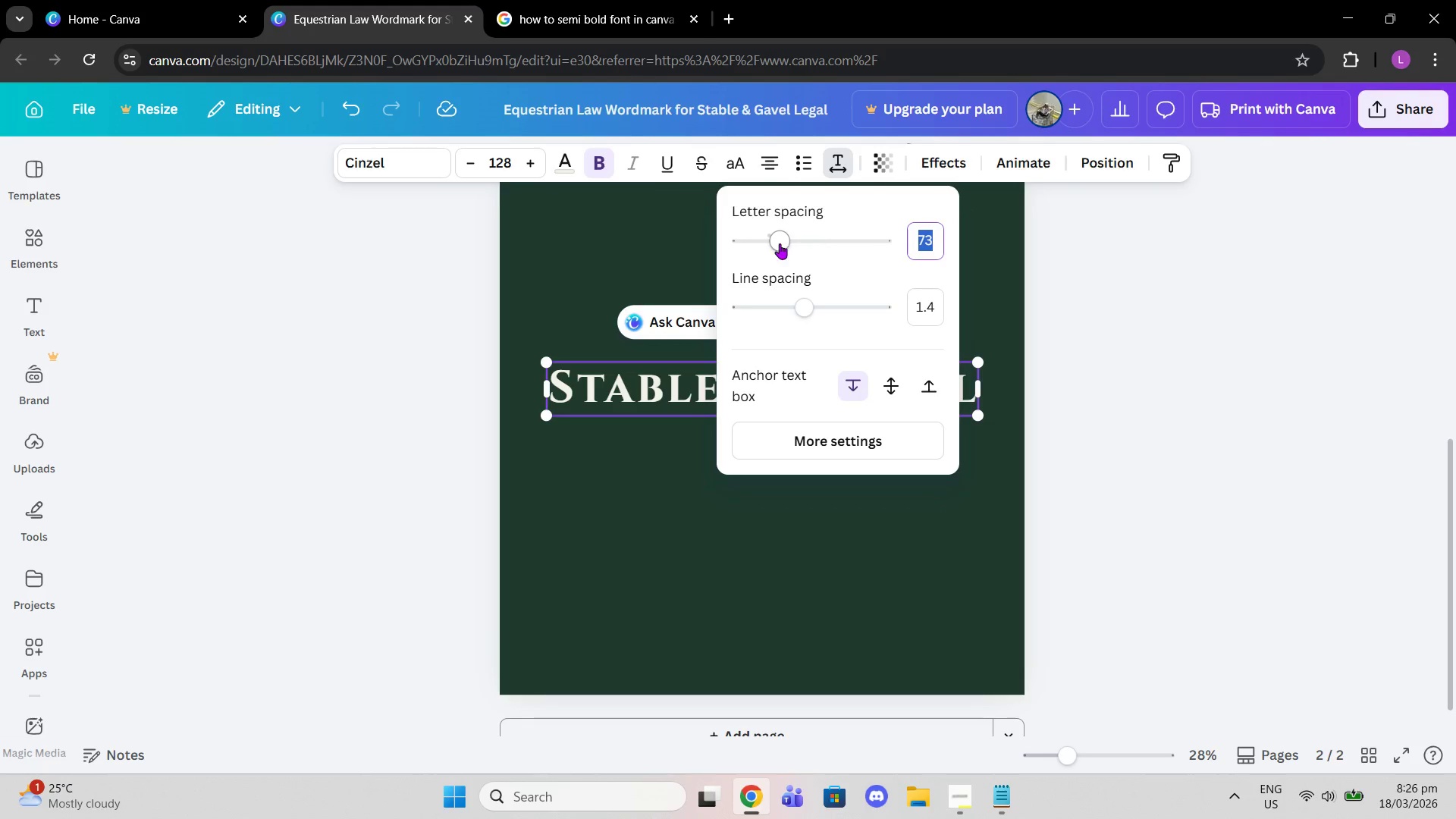 
left_click_drag(start_coordinate=[772, 245], to_coordinate=[779, 247])
 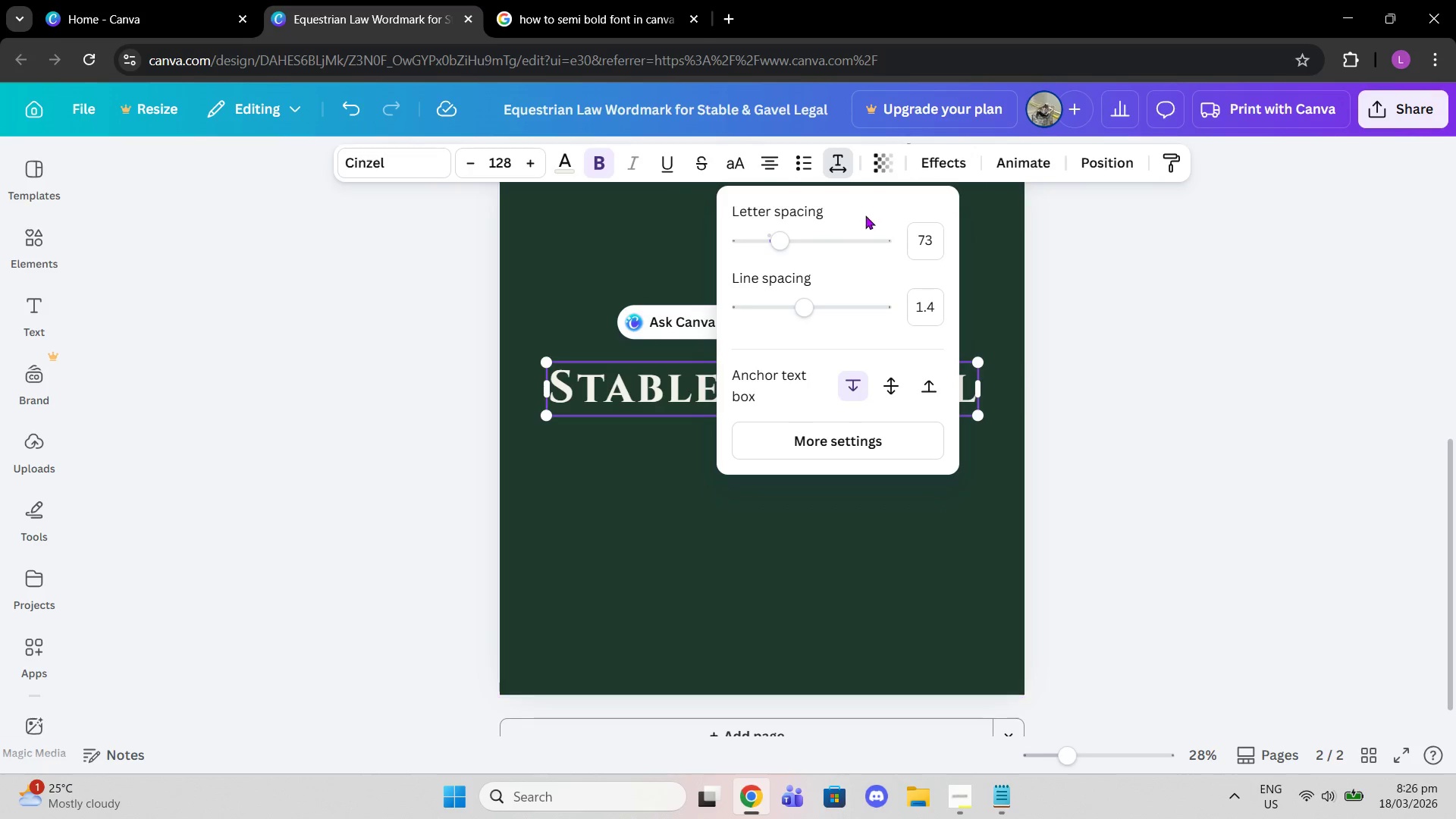 
wait(7.88)
 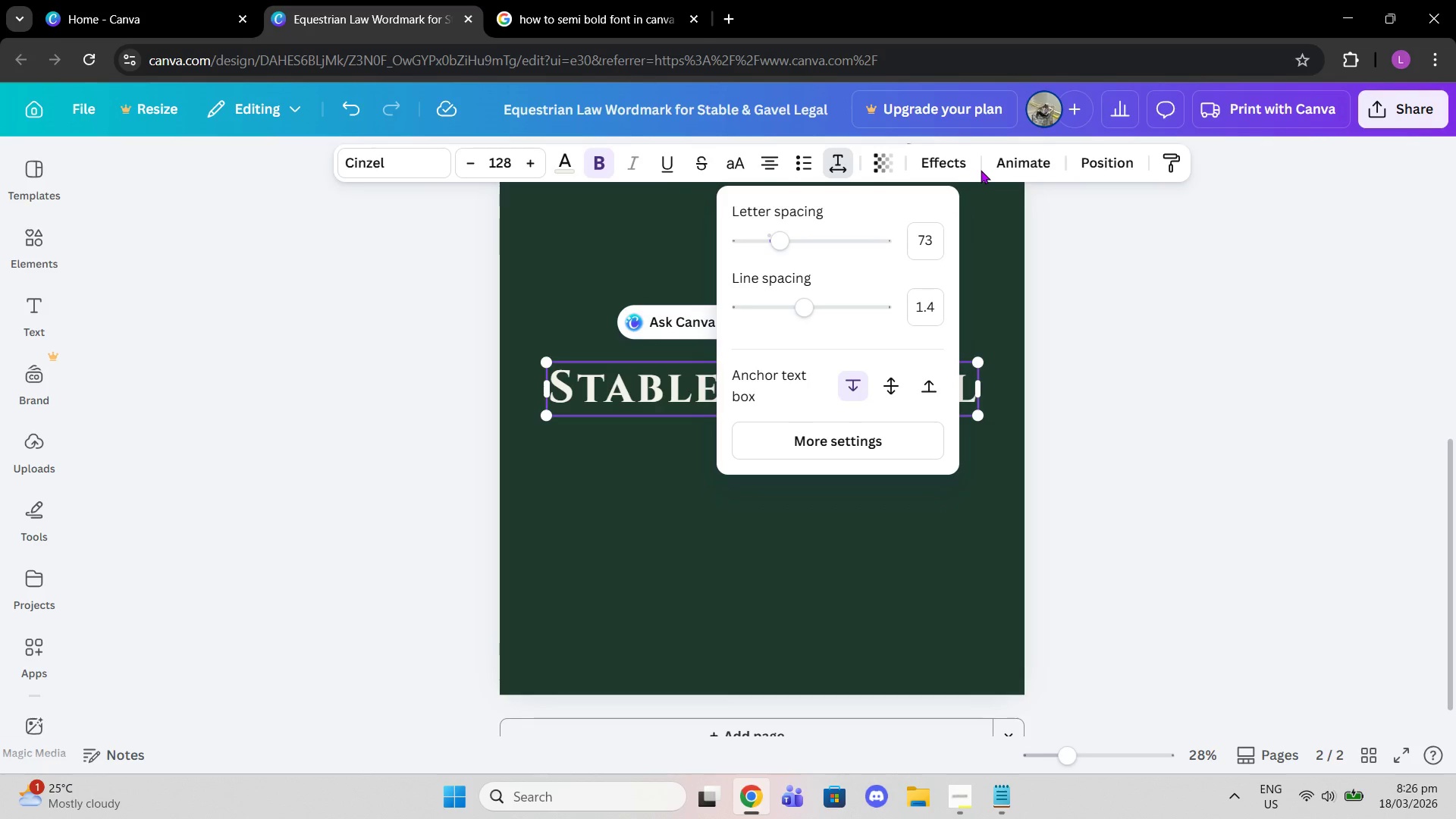 
type(115)
key(Backspace)
type(0)
 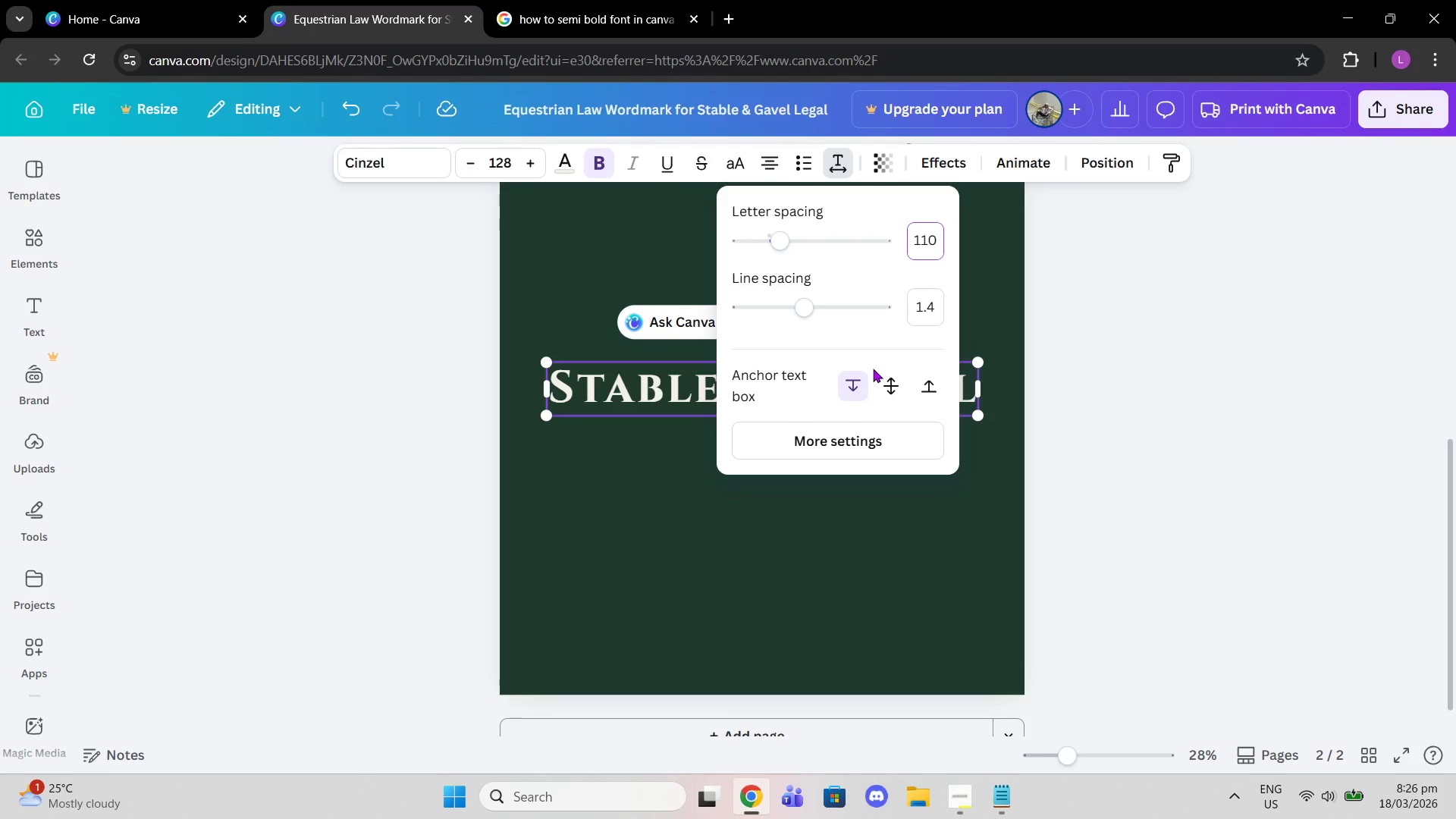 
key(Enter)
 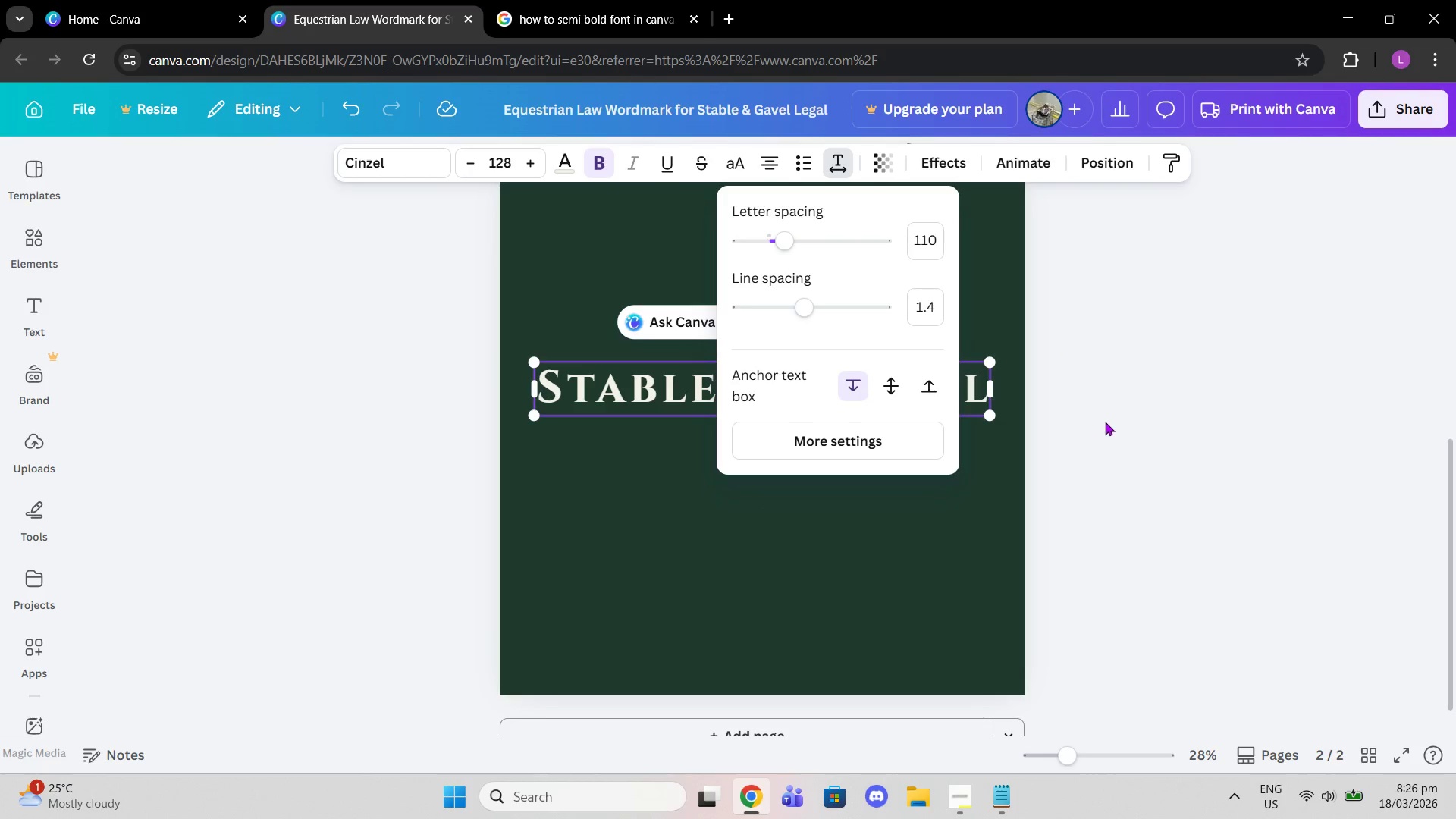 
wait(6.8)
 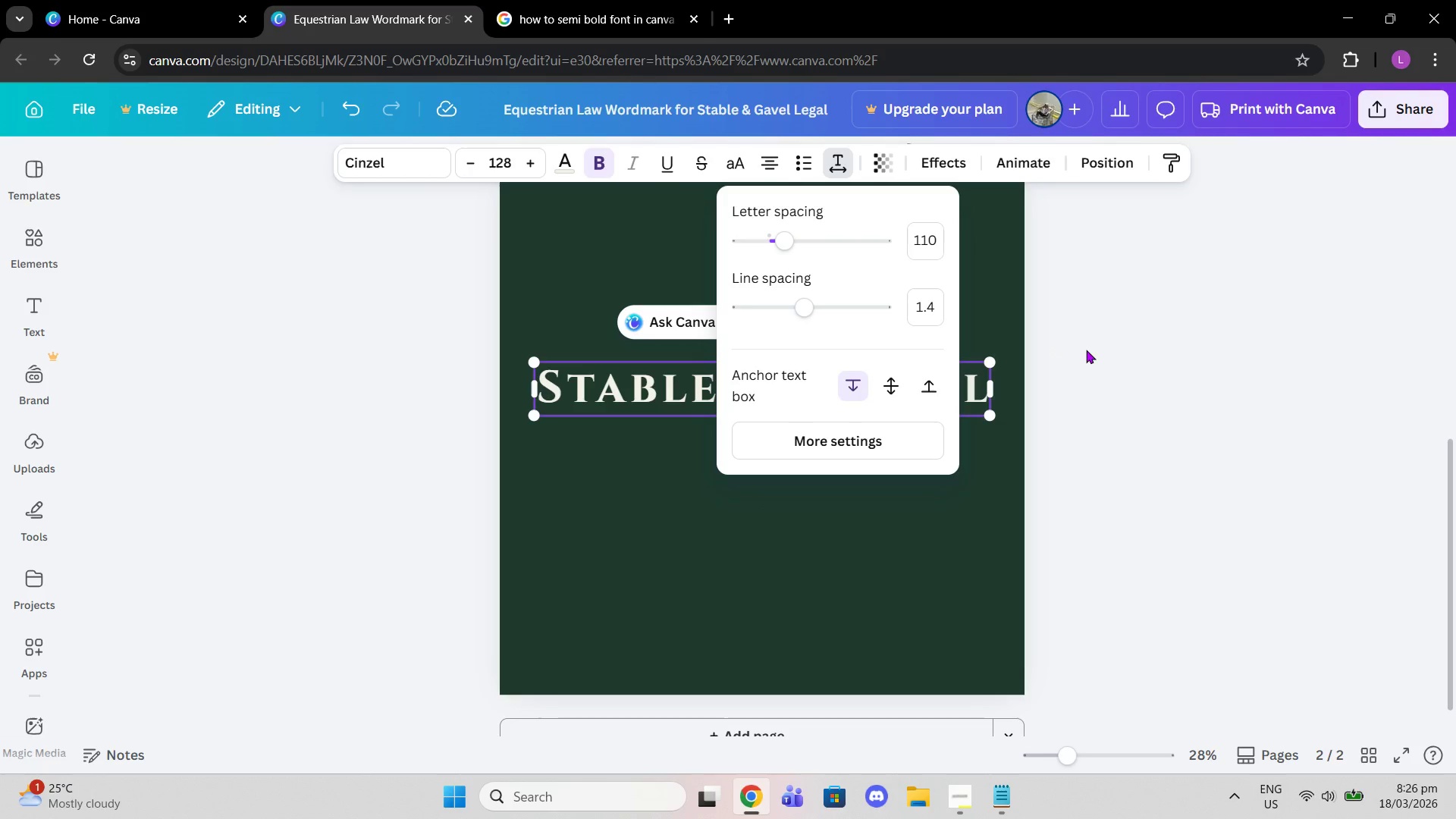 
left_click_drag(start_coordinate=[1094, 402], to_coordinate=[1088, 402])
 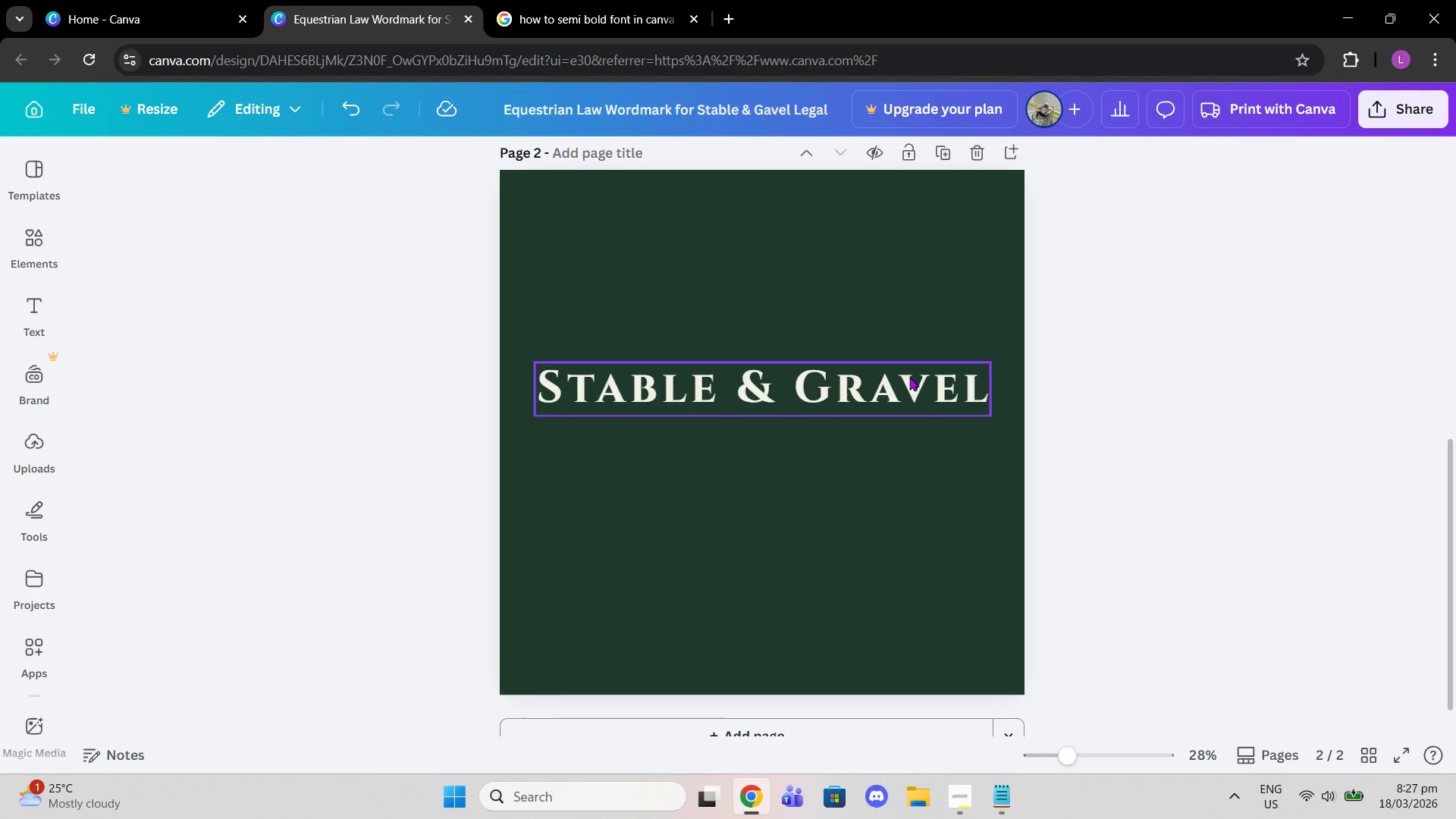 
left_click_drag(start_coordinate=[901, 392], to_coordinate=[899, 417])
 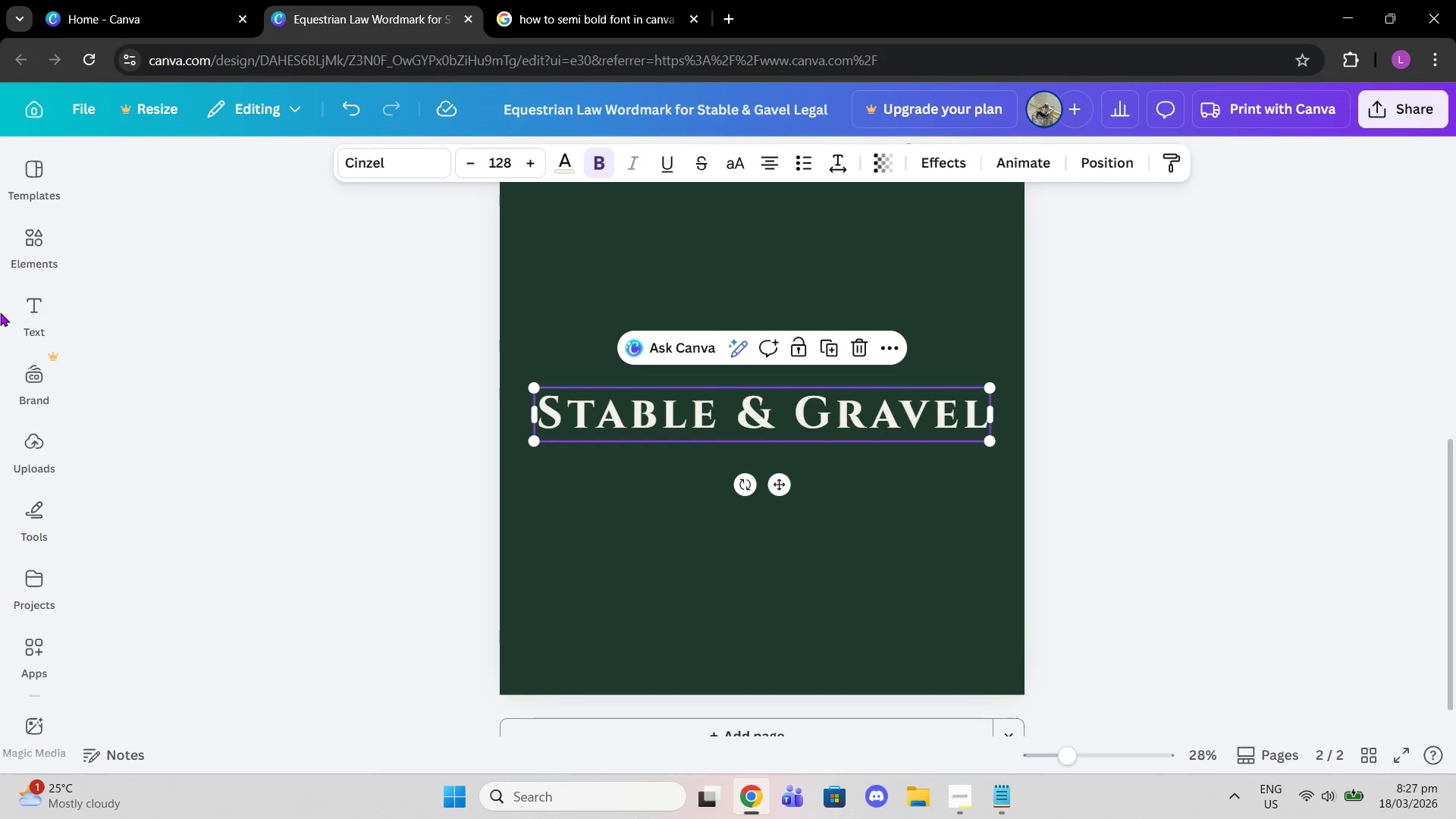 
left_click([19, 249])
 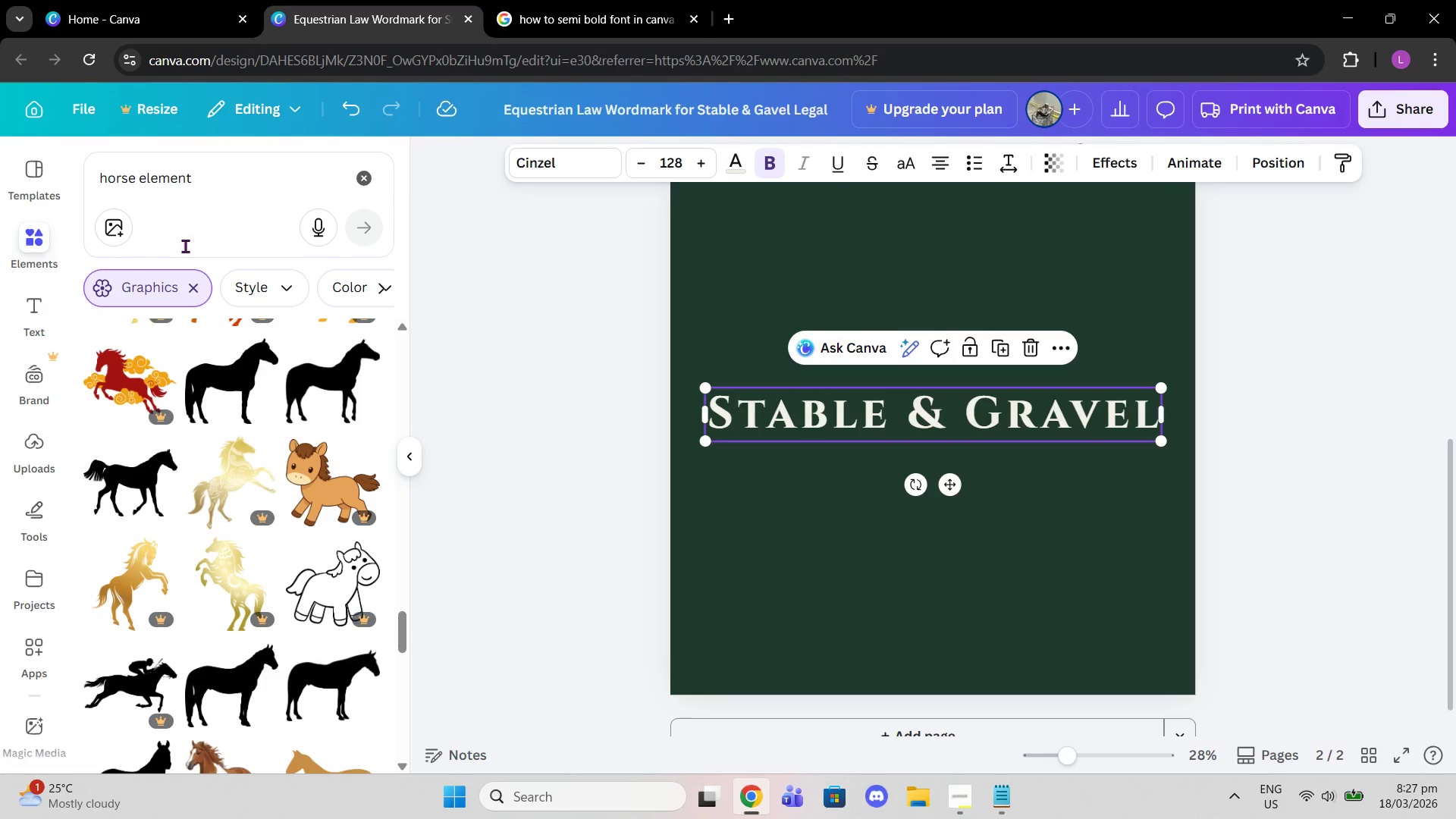 
scroll: coordinate [271, 488], scroll_direction: down, amount: 6.0
 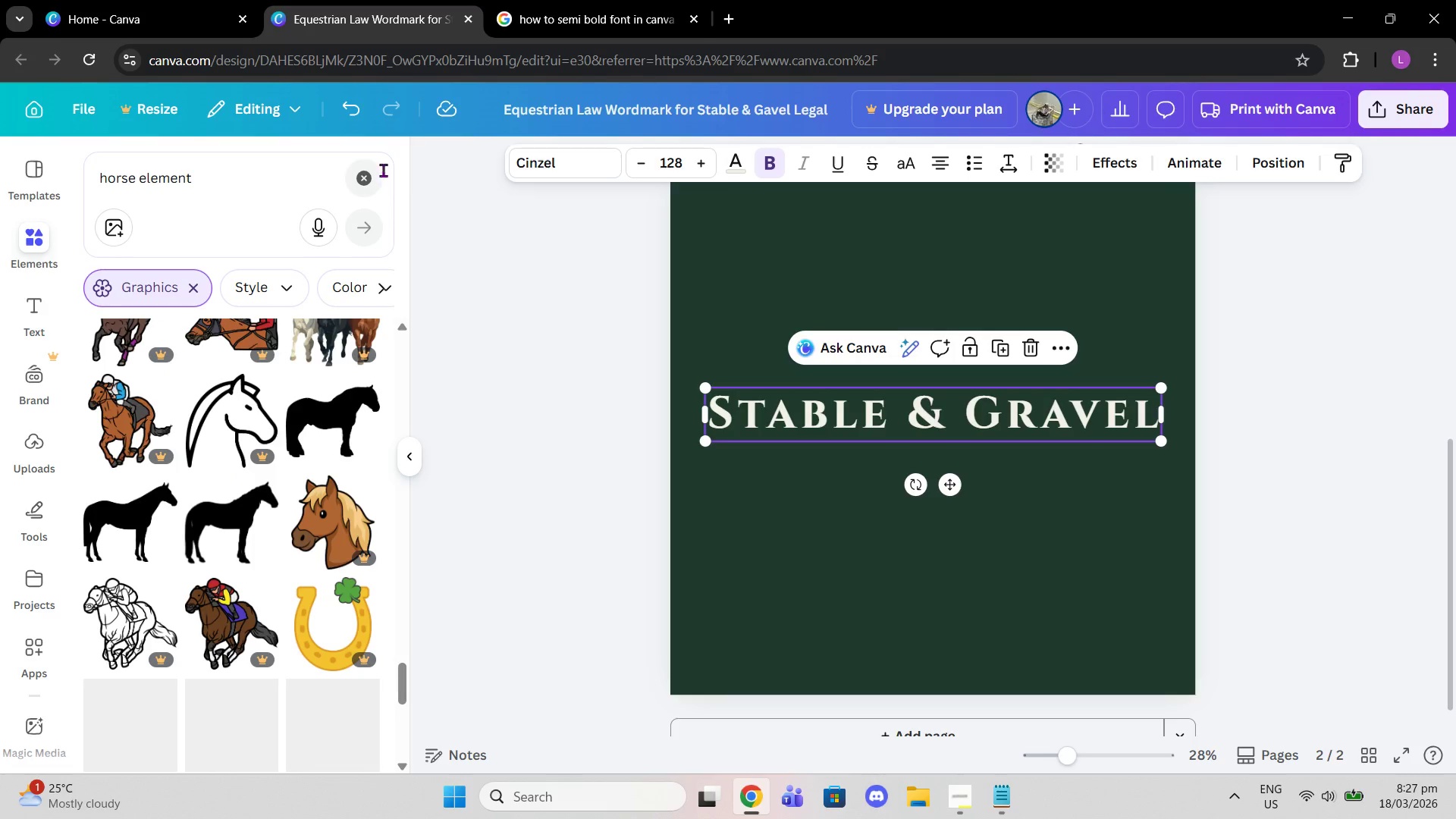 
left_click([362, 168])
 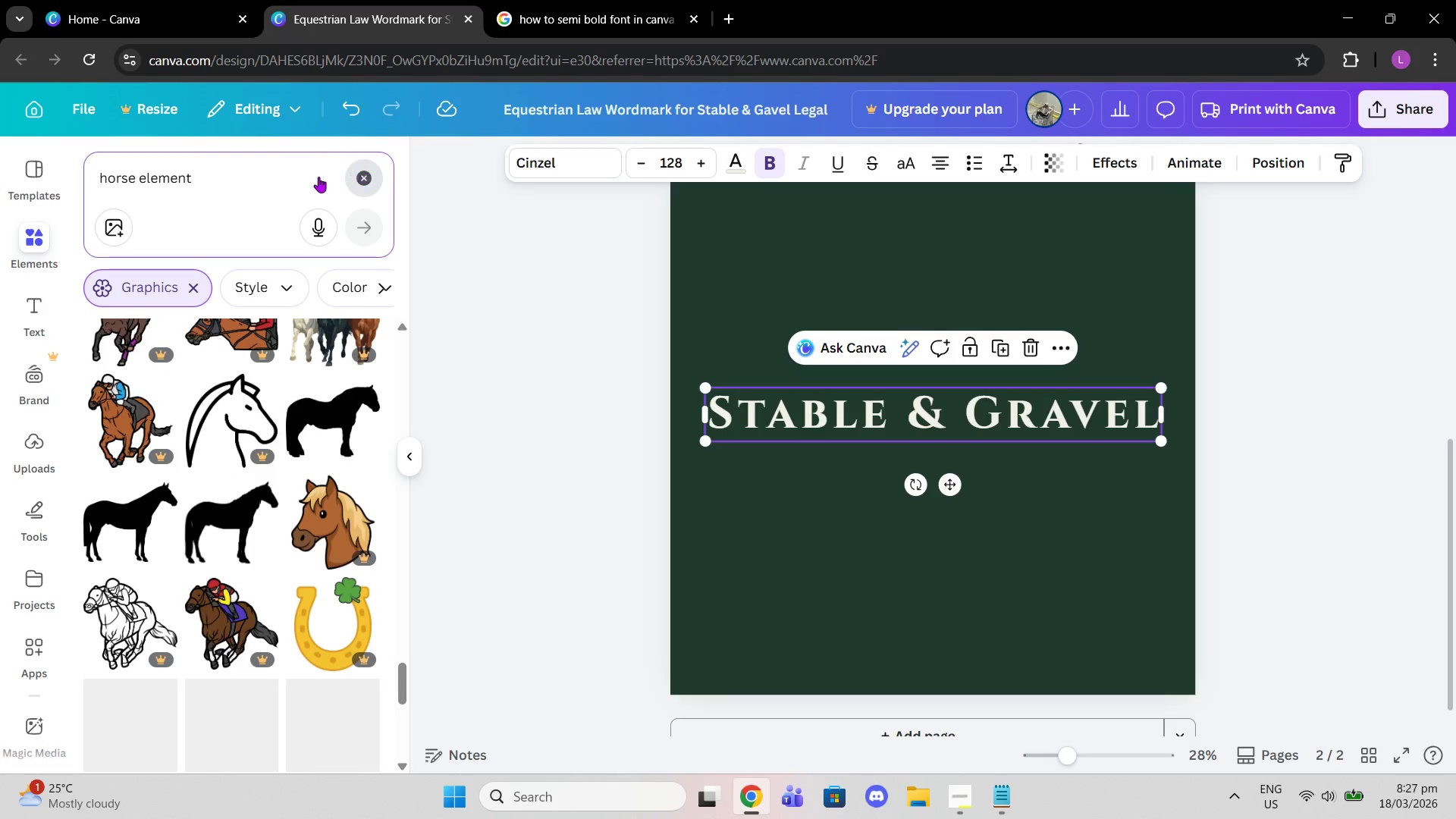 
mouse_move([316, 178])
 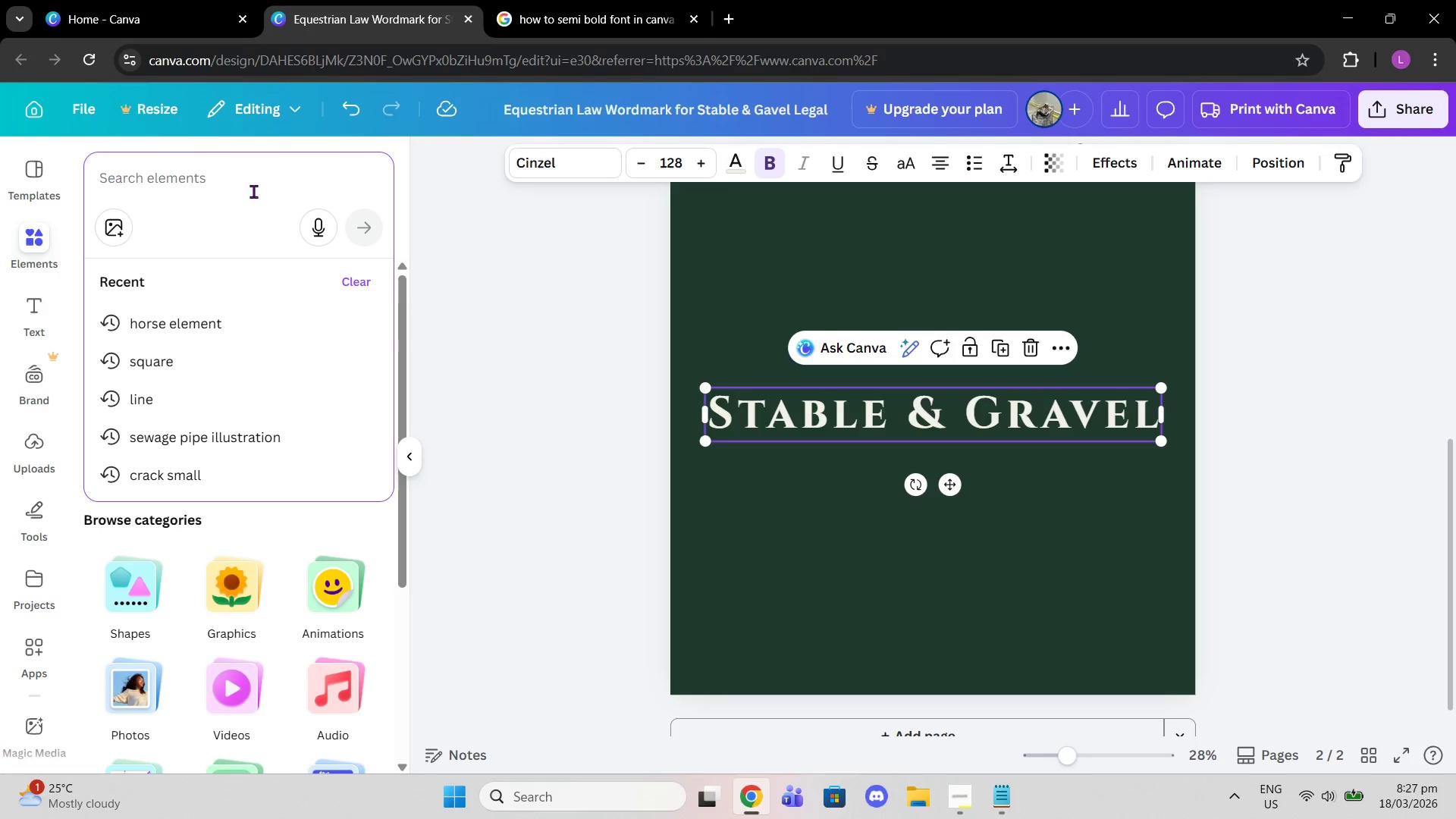 
left_click([243, 179])
 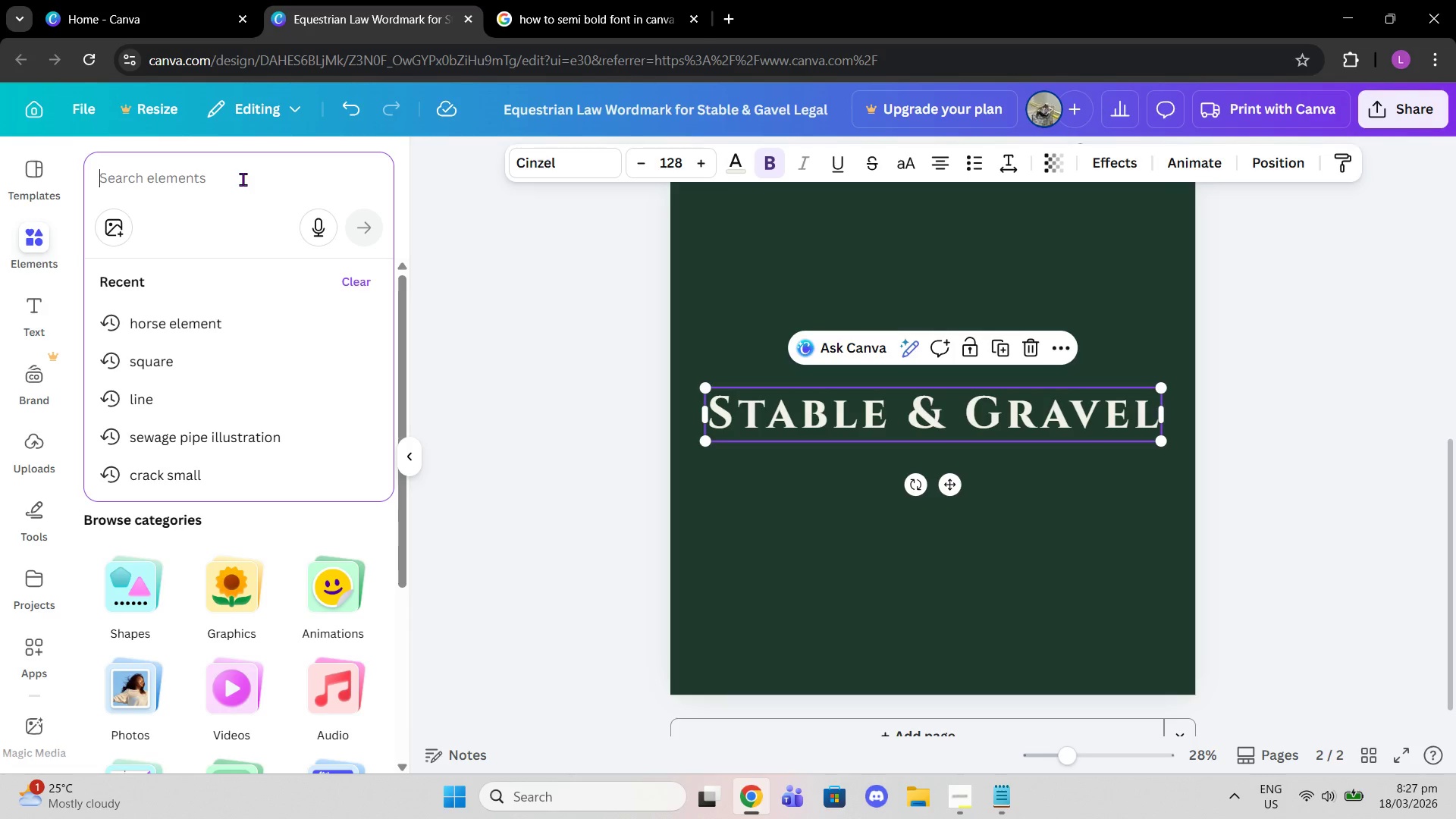 
wait(6.88)
 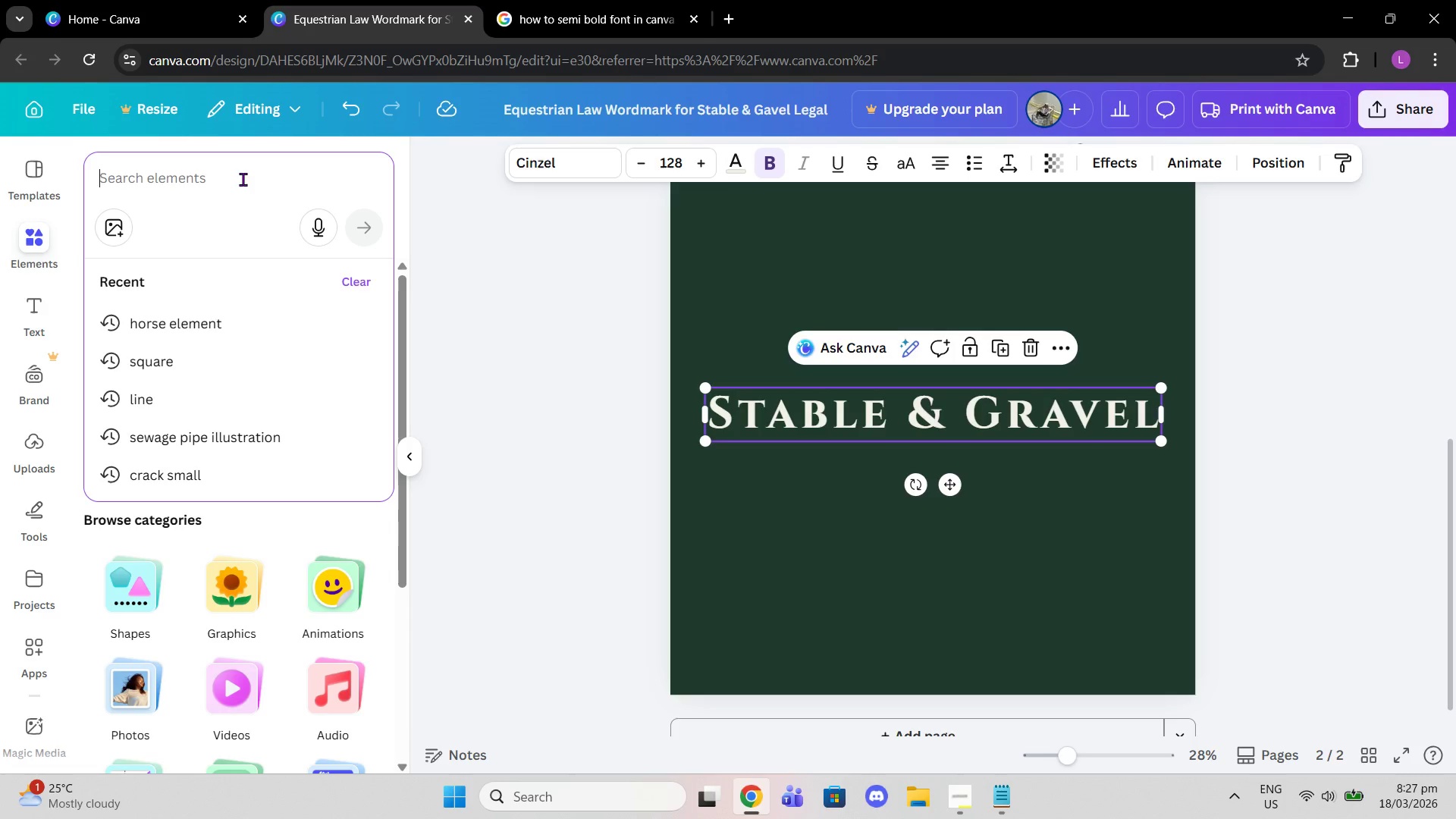 
left_click([968, 793])